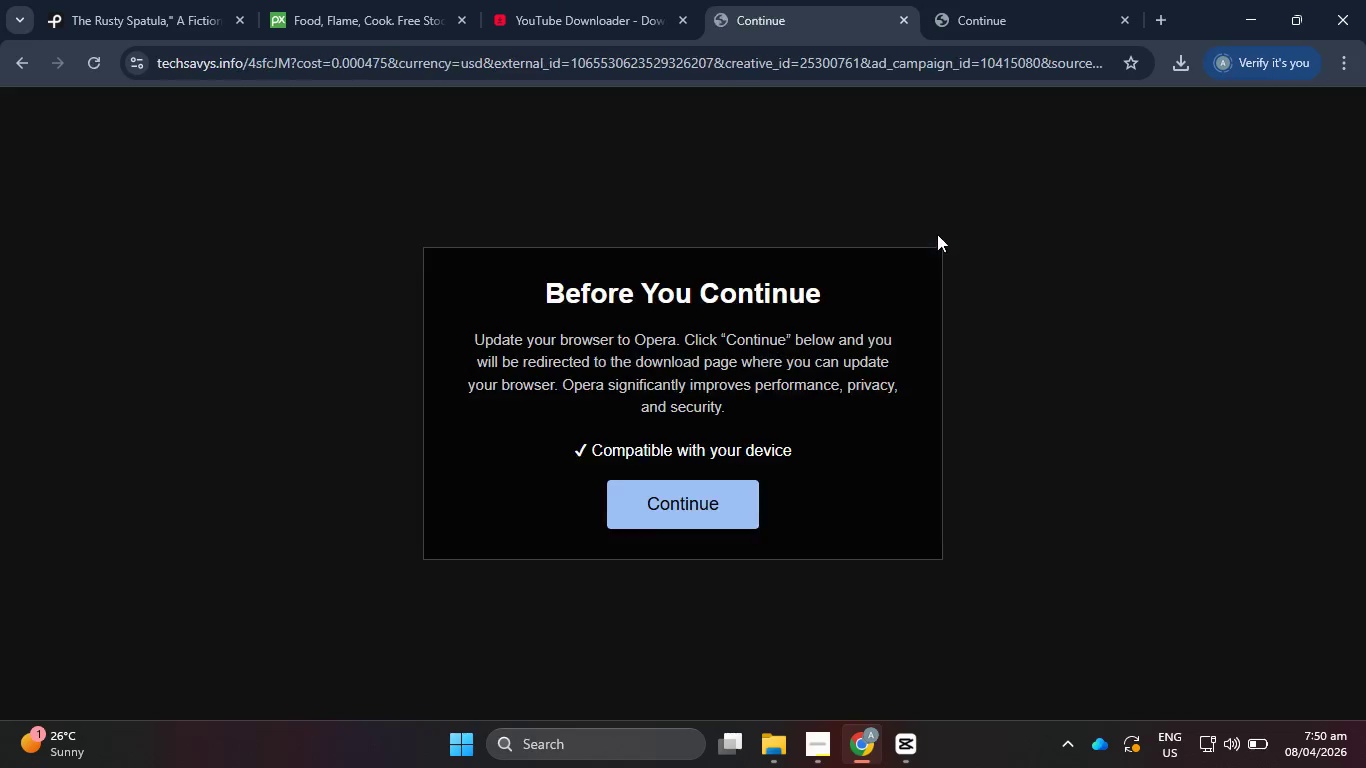 
left_click([646, 60])
 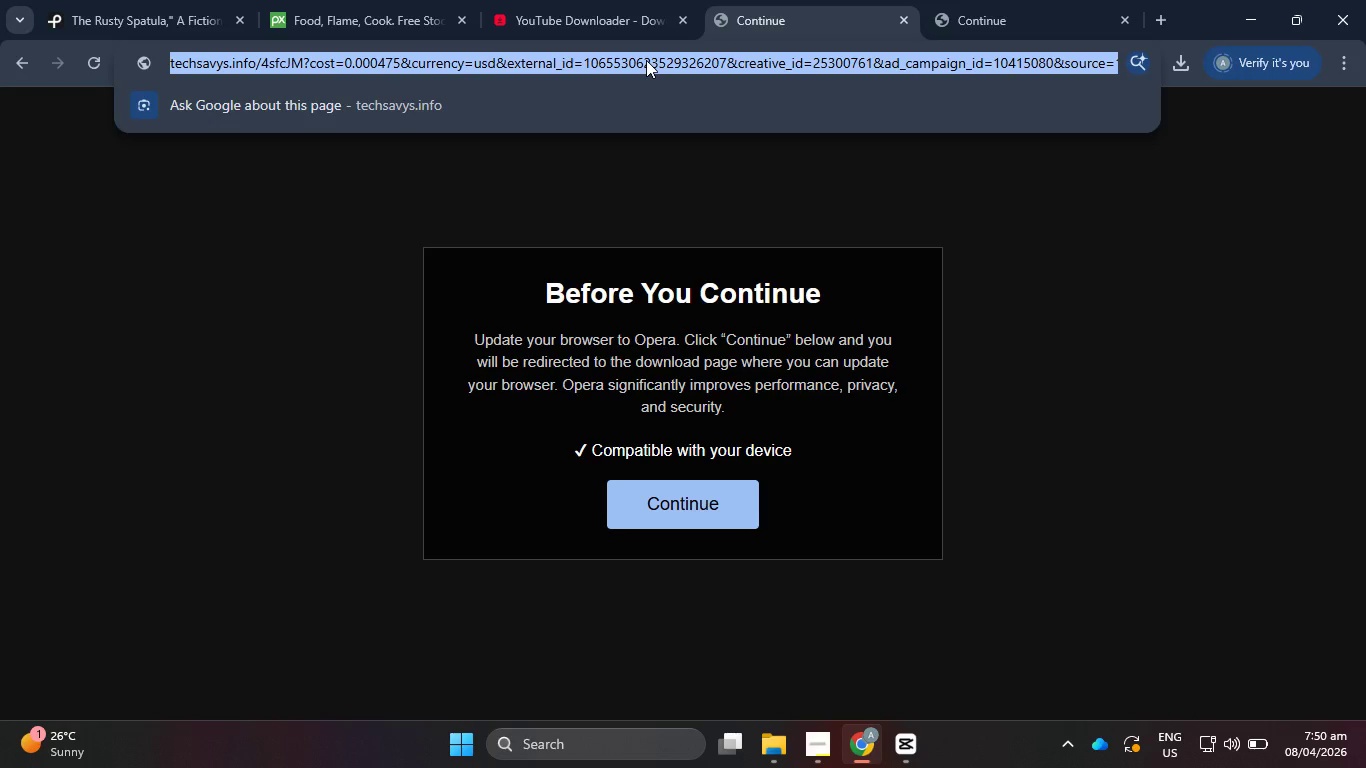 
type(mp4 )
 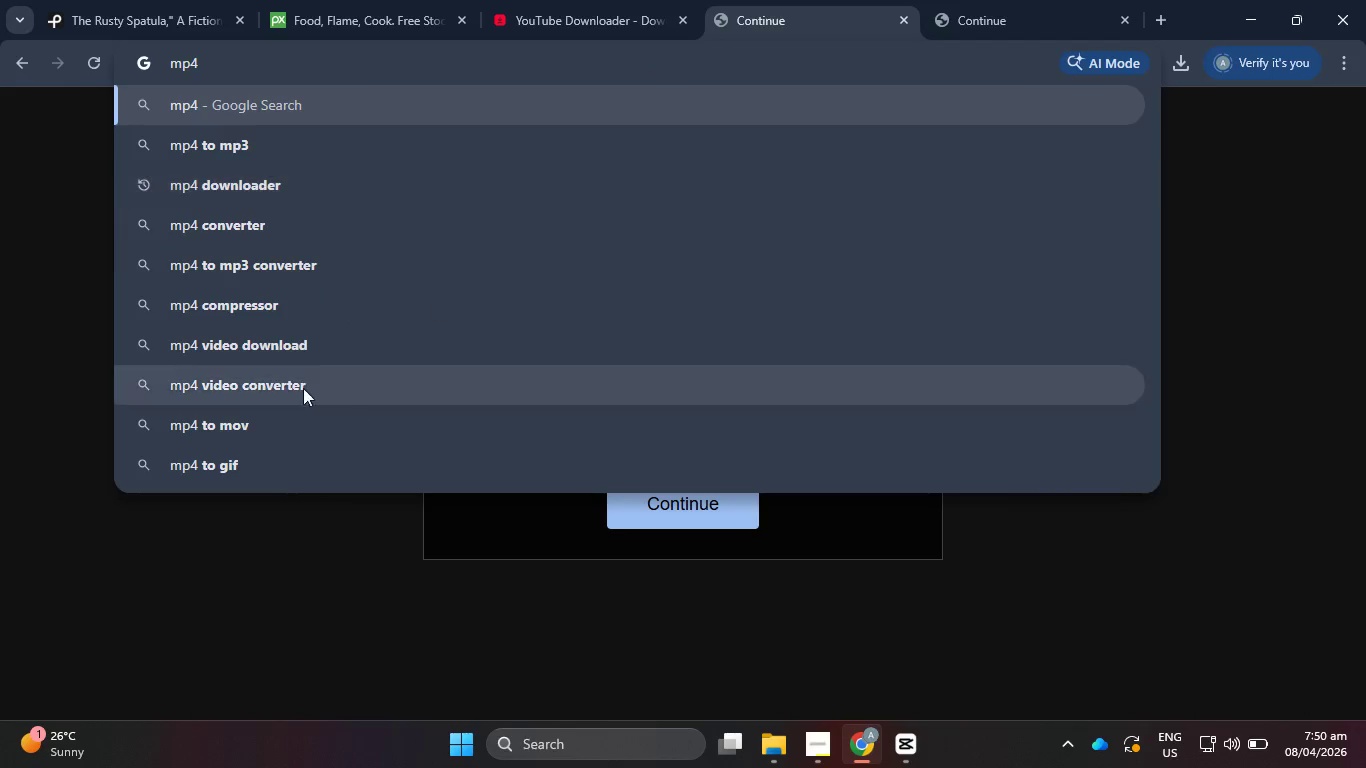 
left_click([255, 172])
 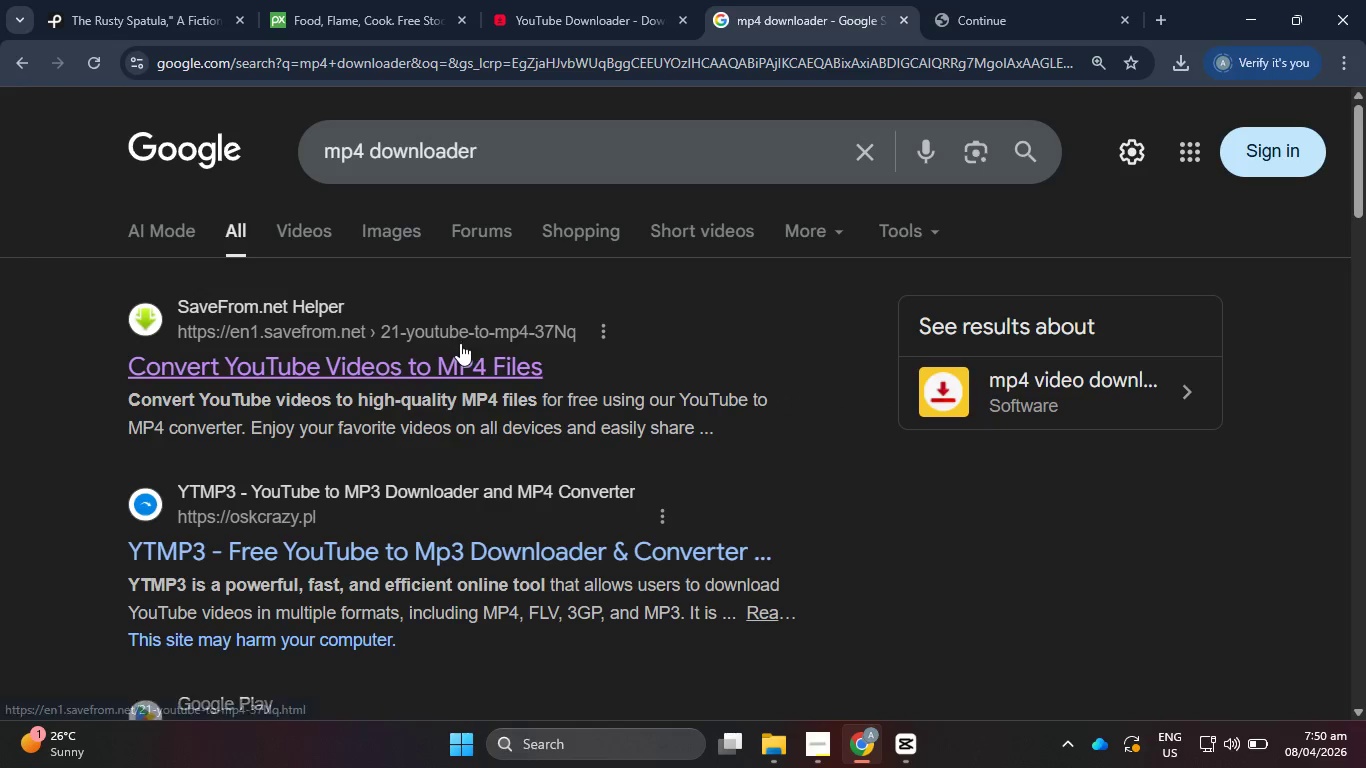 
left_click([429, 535])
 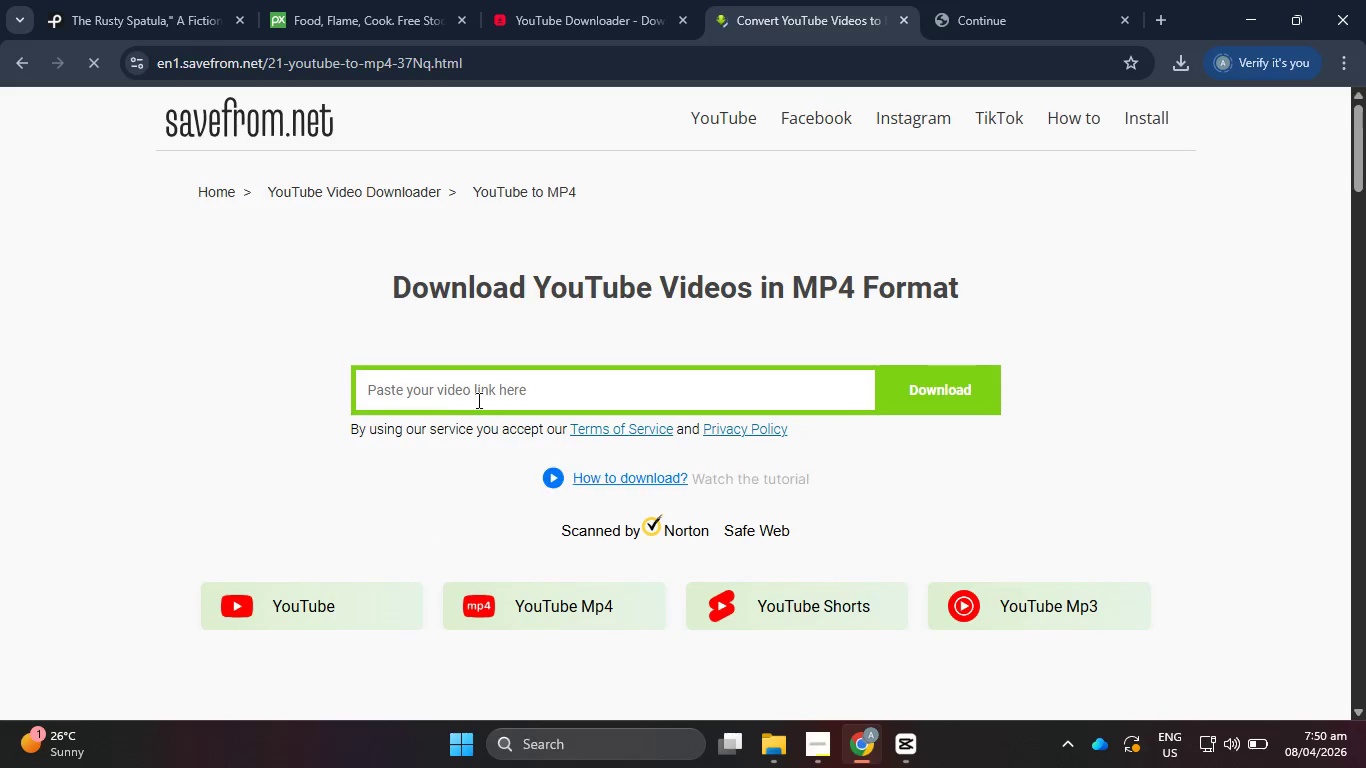 
left_click([478, 398])
 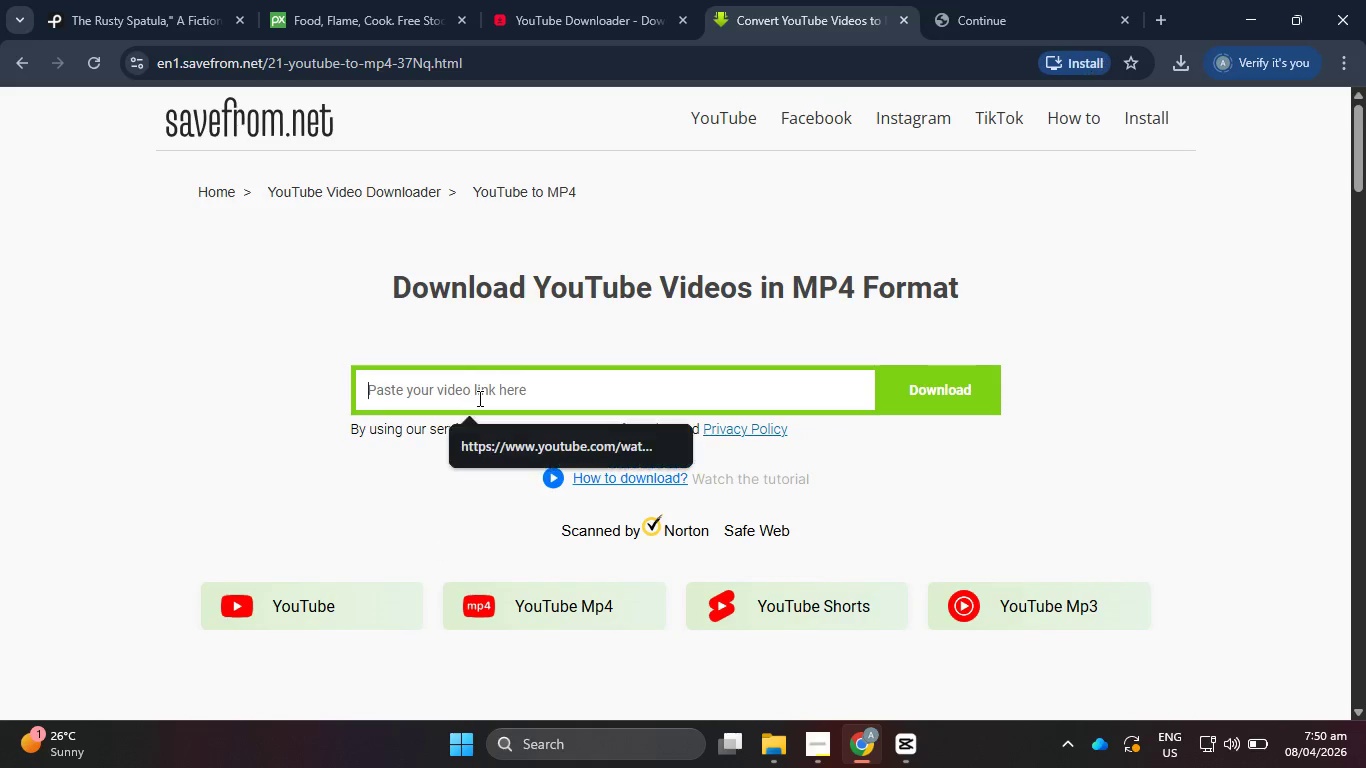 
key(Control+V)
 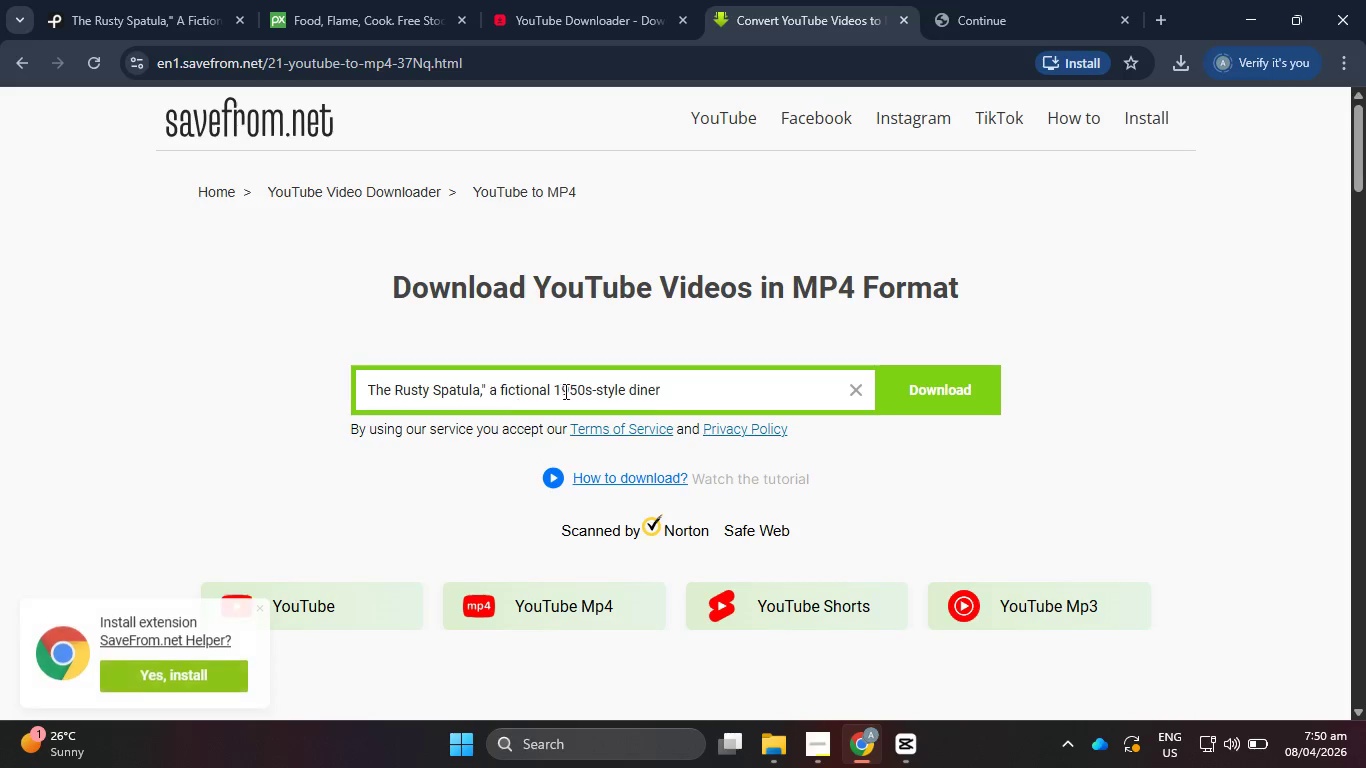 
left_click_drag(start_coordinate=[721, 397], to_coordinate=[314, 377])
 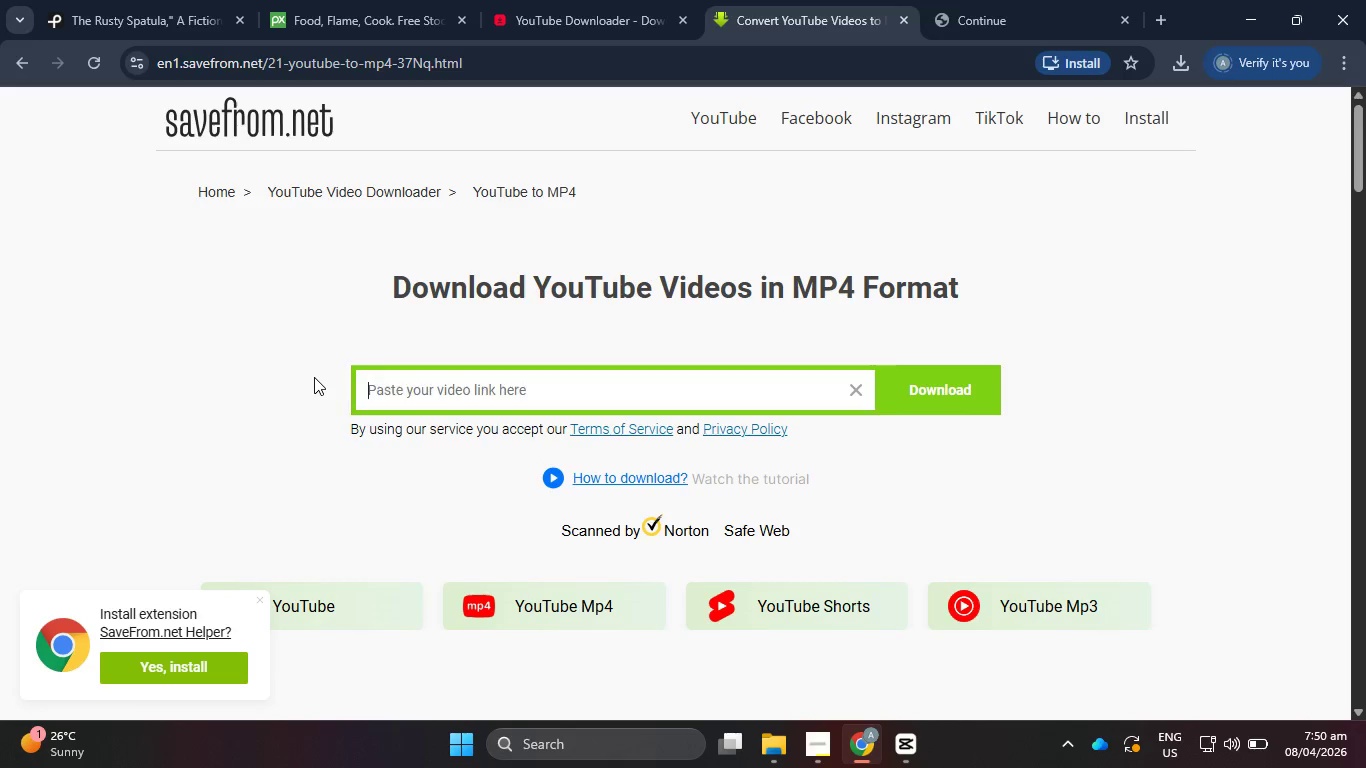 
key(Backspace)
 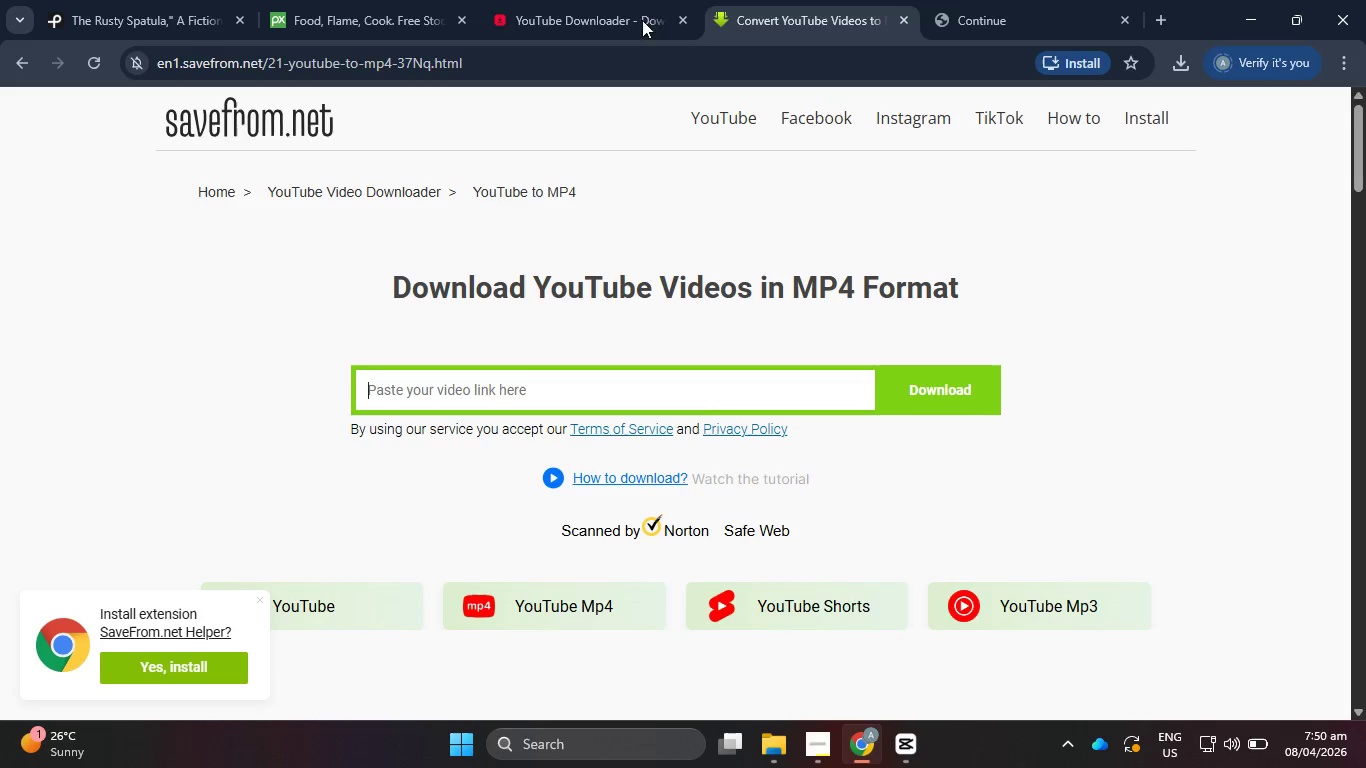 
left_click_drag(start_coordinate=[627, 0], to_coordinate=[671, 329])
 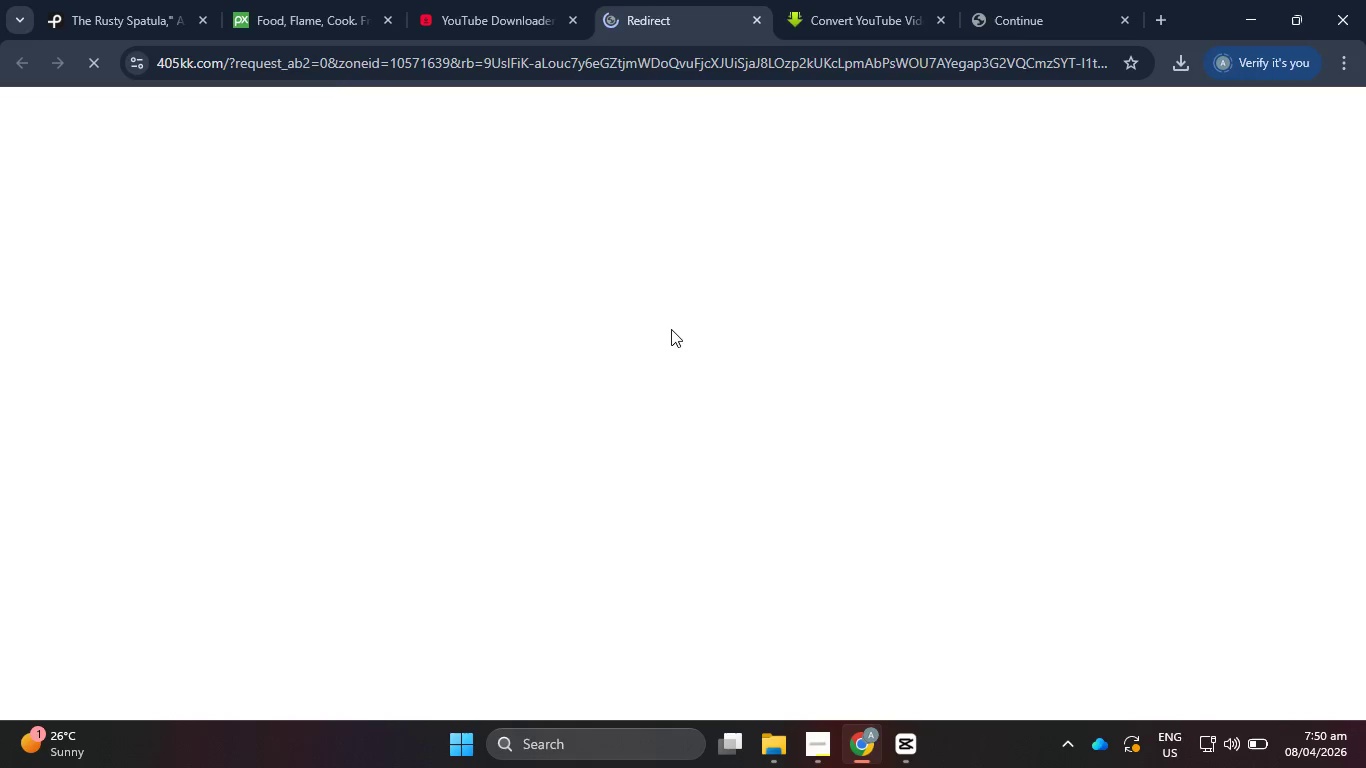 
scroll: coordinate [778, 327], scroll_direction: up, amount: 5.0
 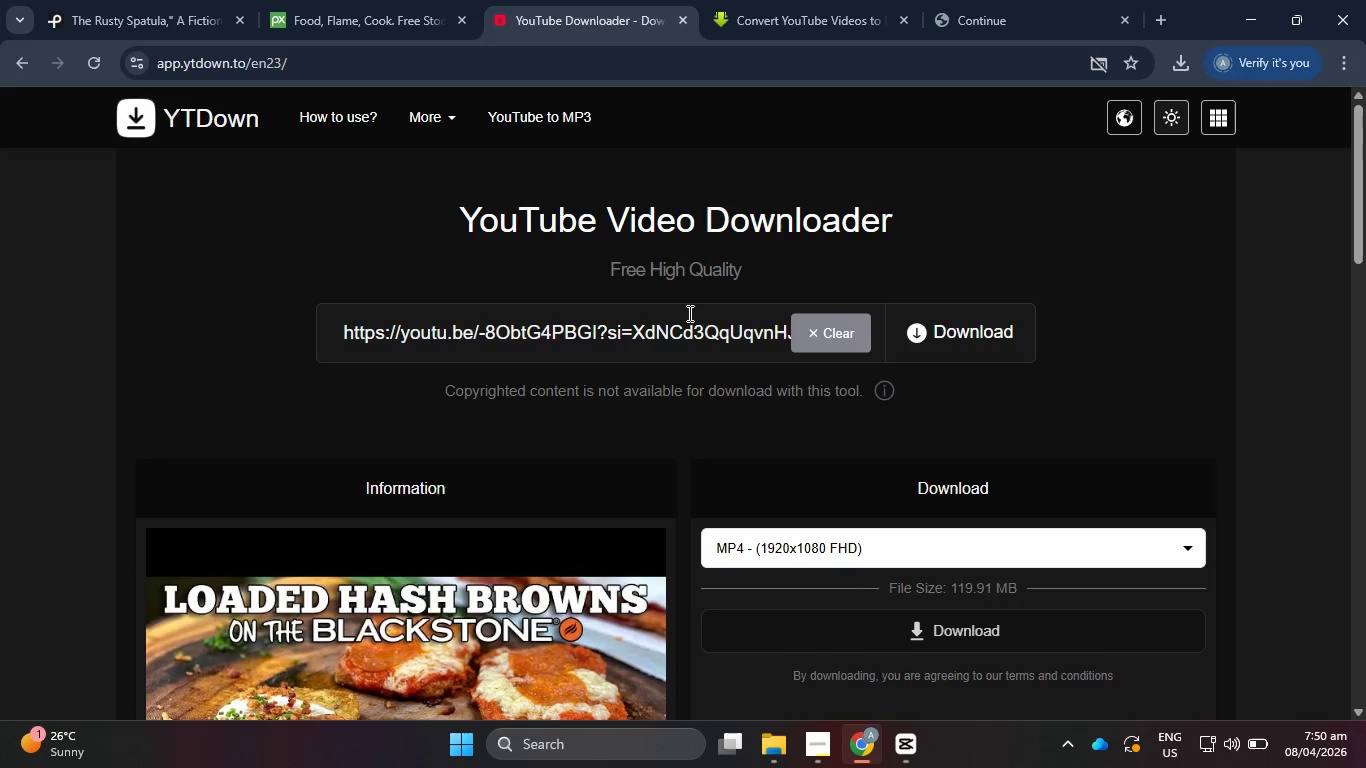 
left_click([671, 329])
 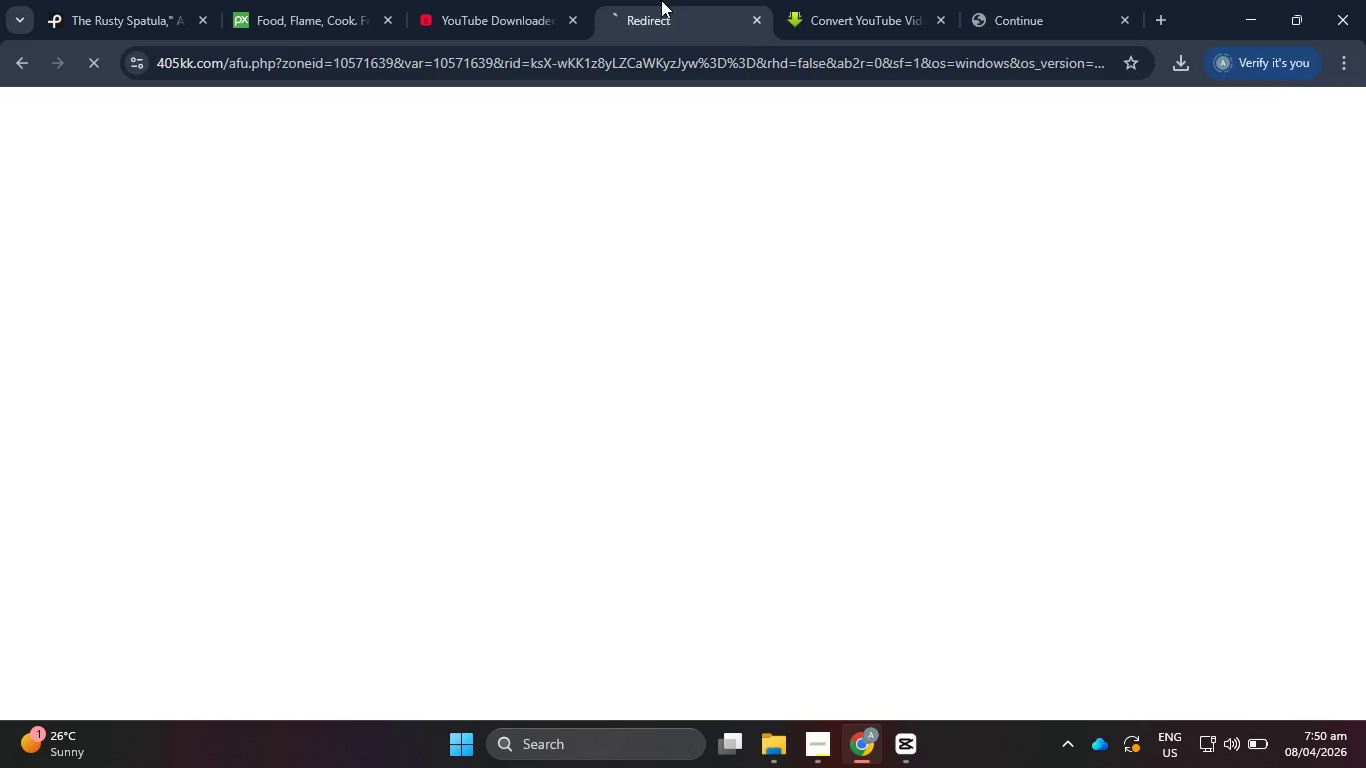 
left_click([497, 0])
 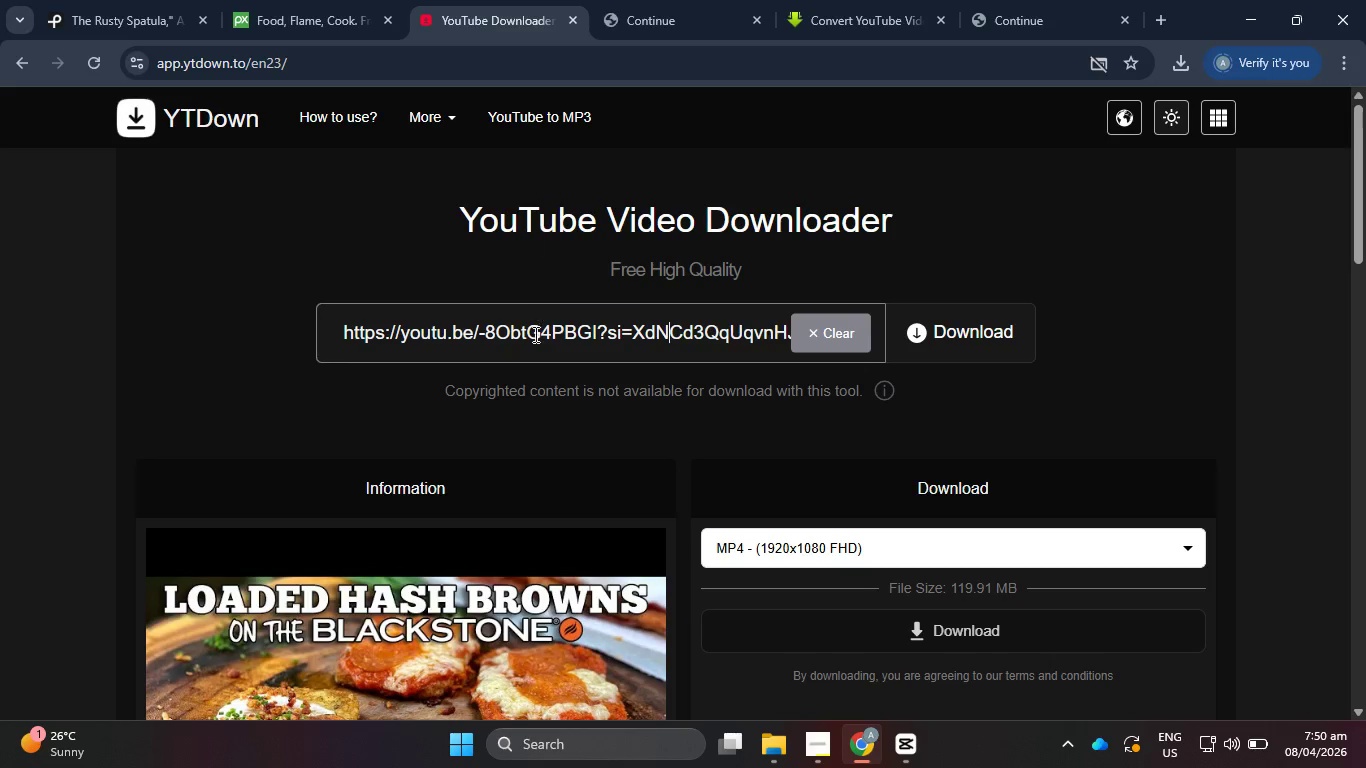 
left_click([534, 329])
 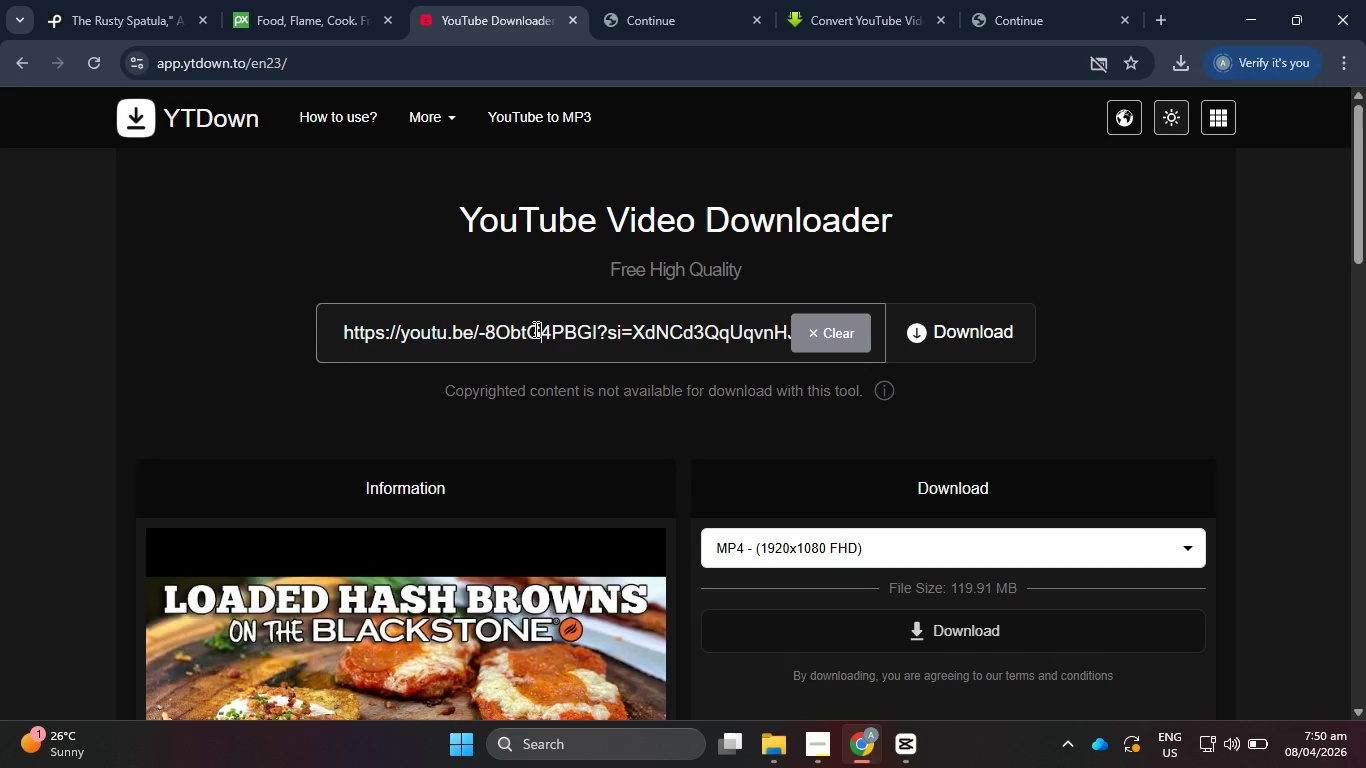 
key(Control+A)
 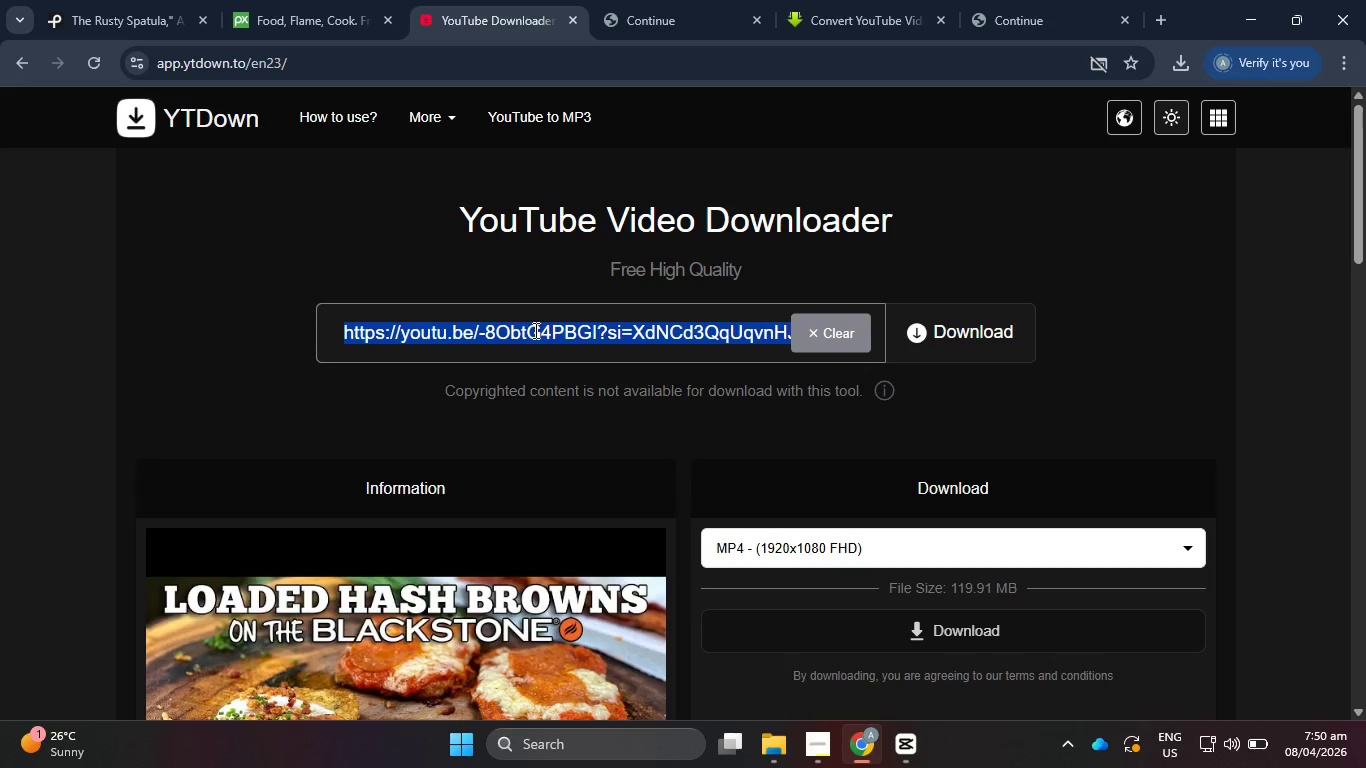 
key(Control+C)
 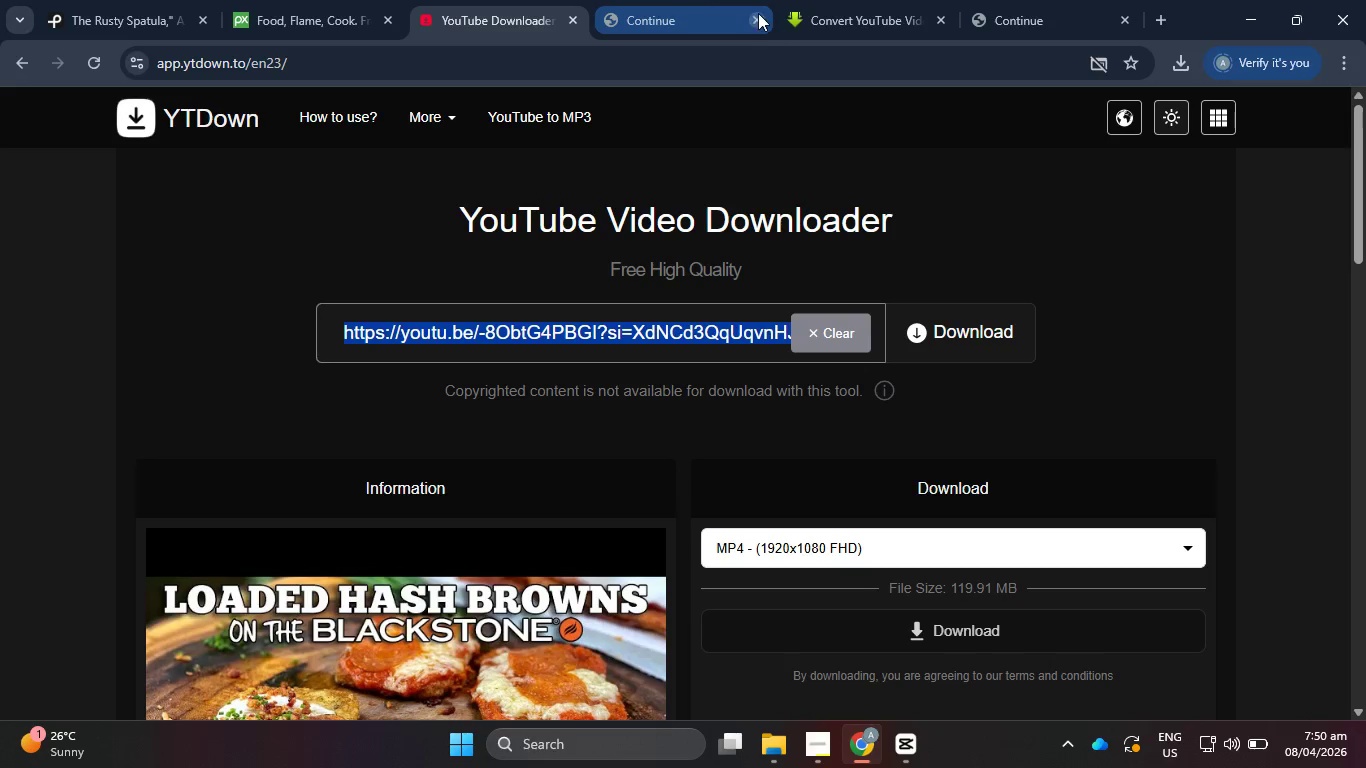 
left_click([753, 10])
 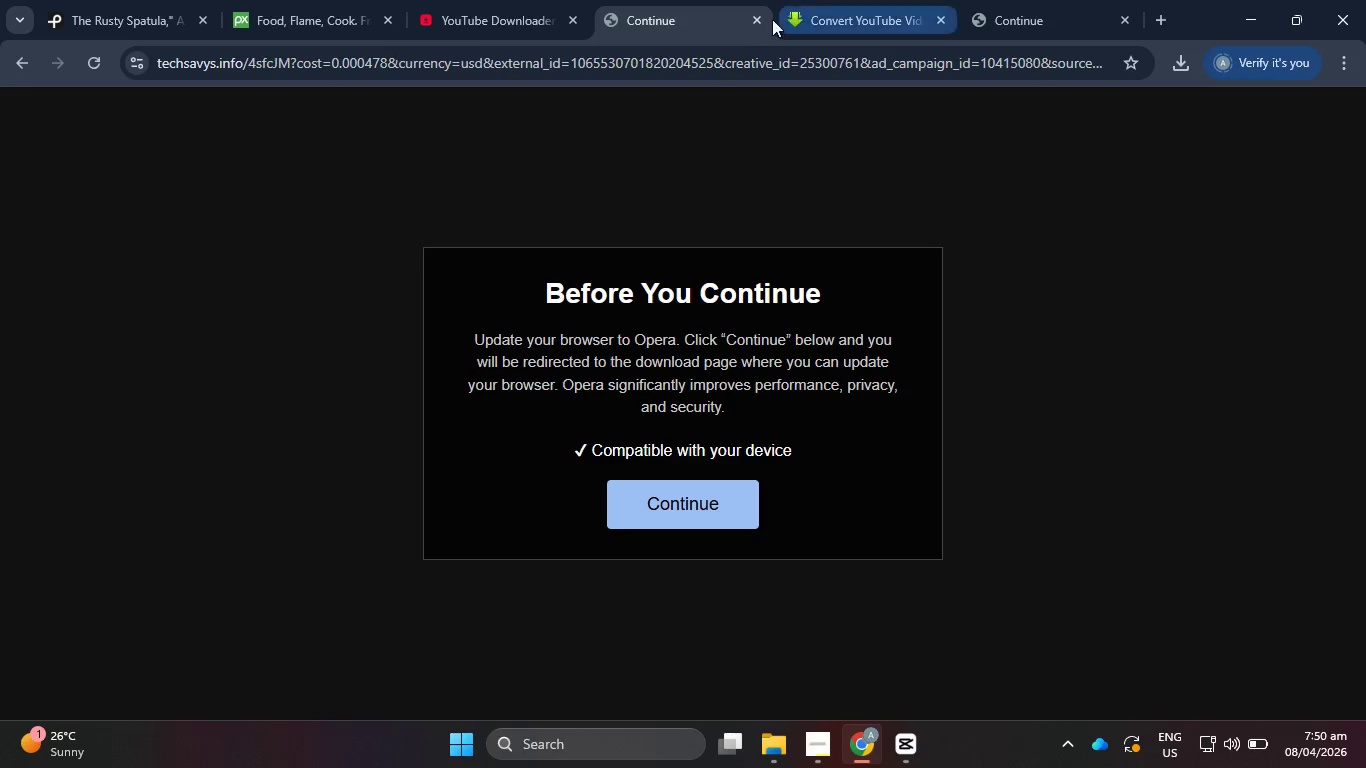 
left_click([760, 18])
 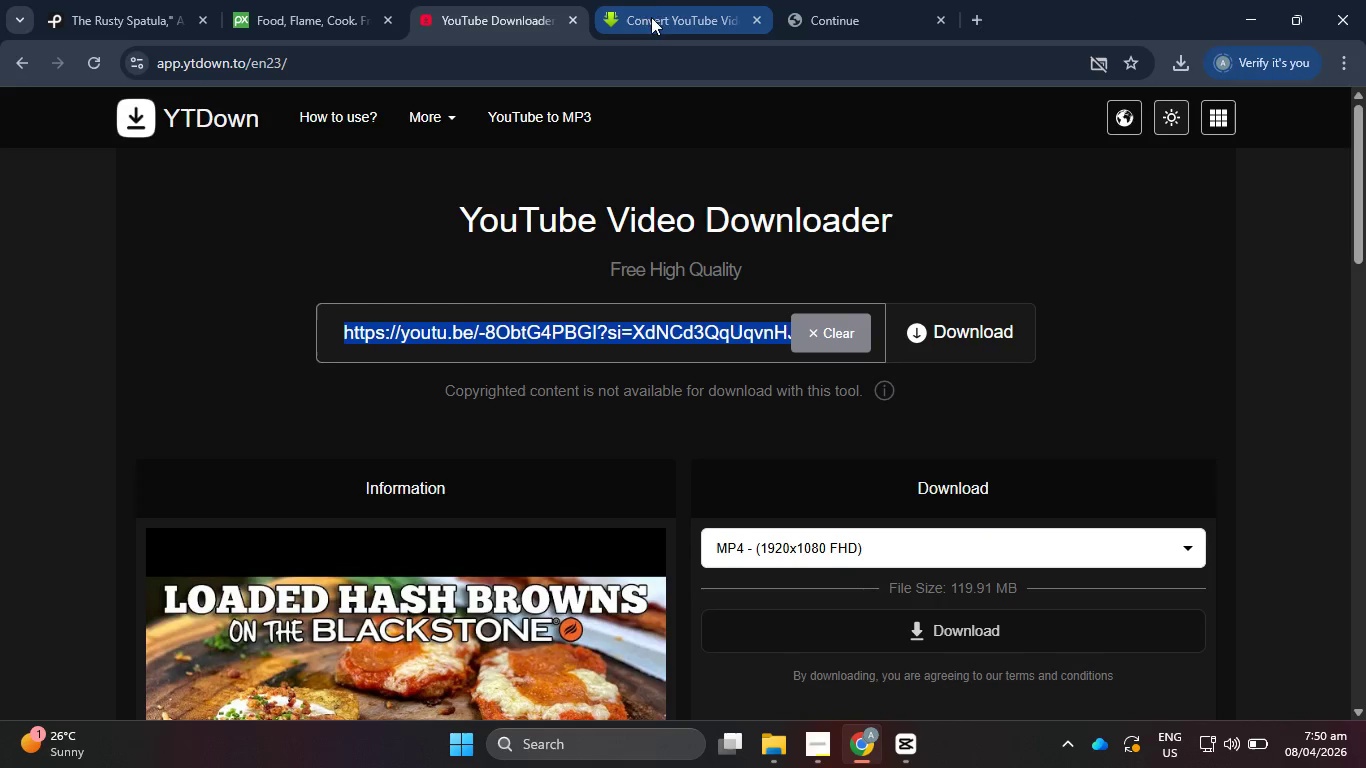 
left_click([662, 20])
 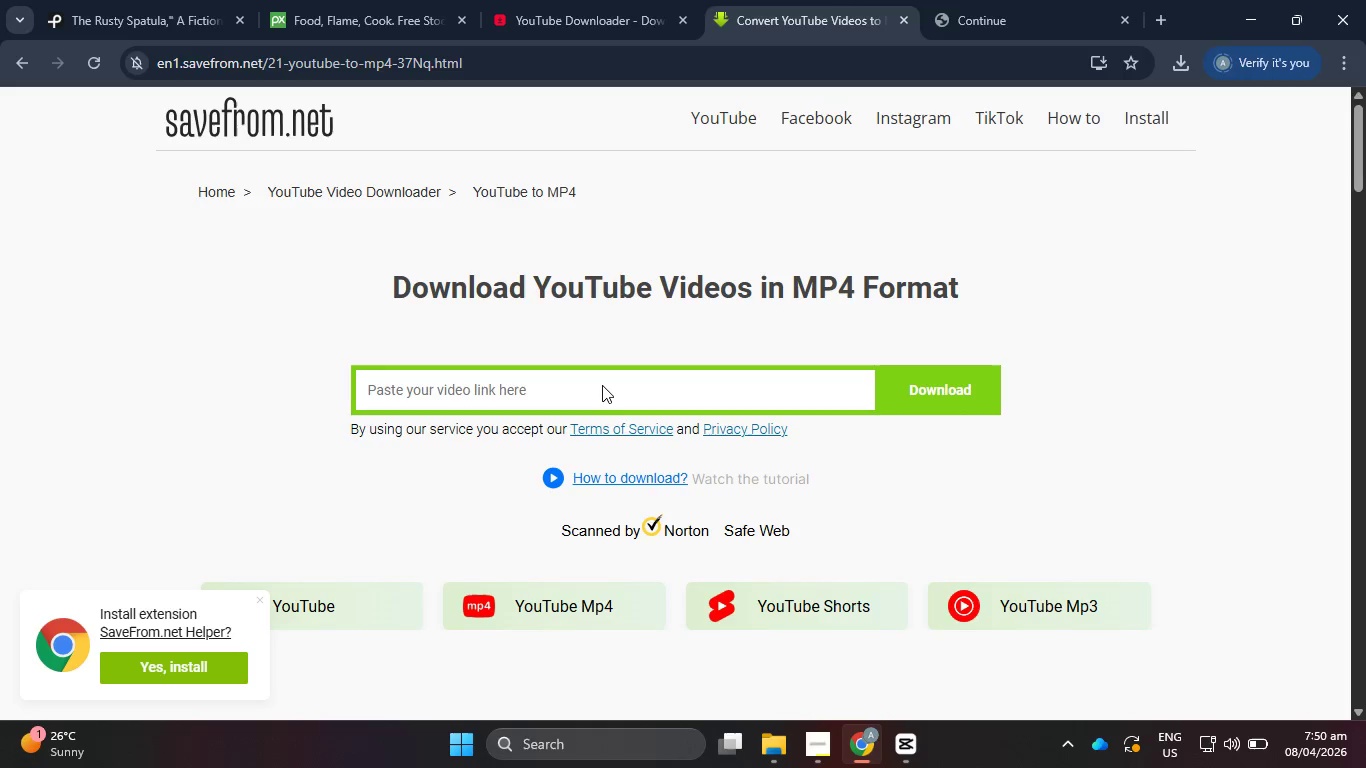 
key(Control+V)
 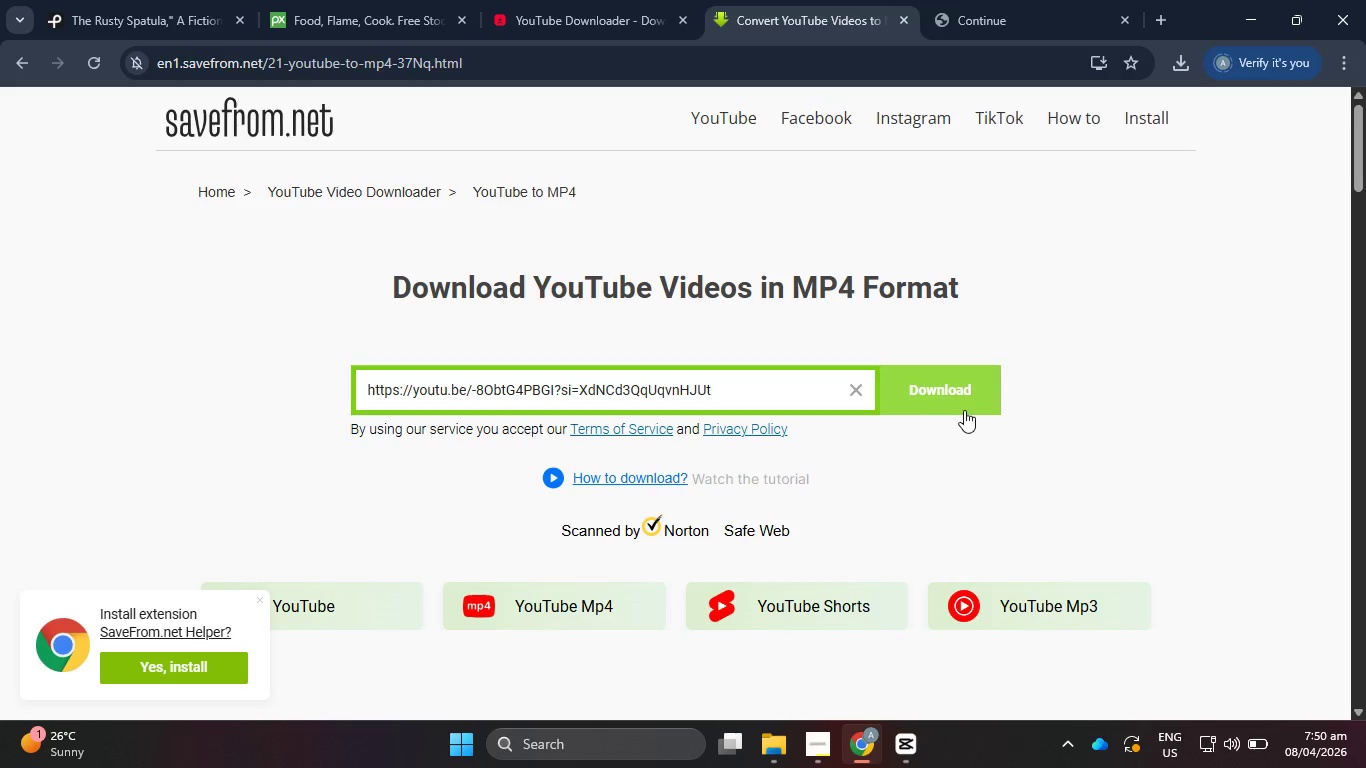 
left_click([964, 410])
 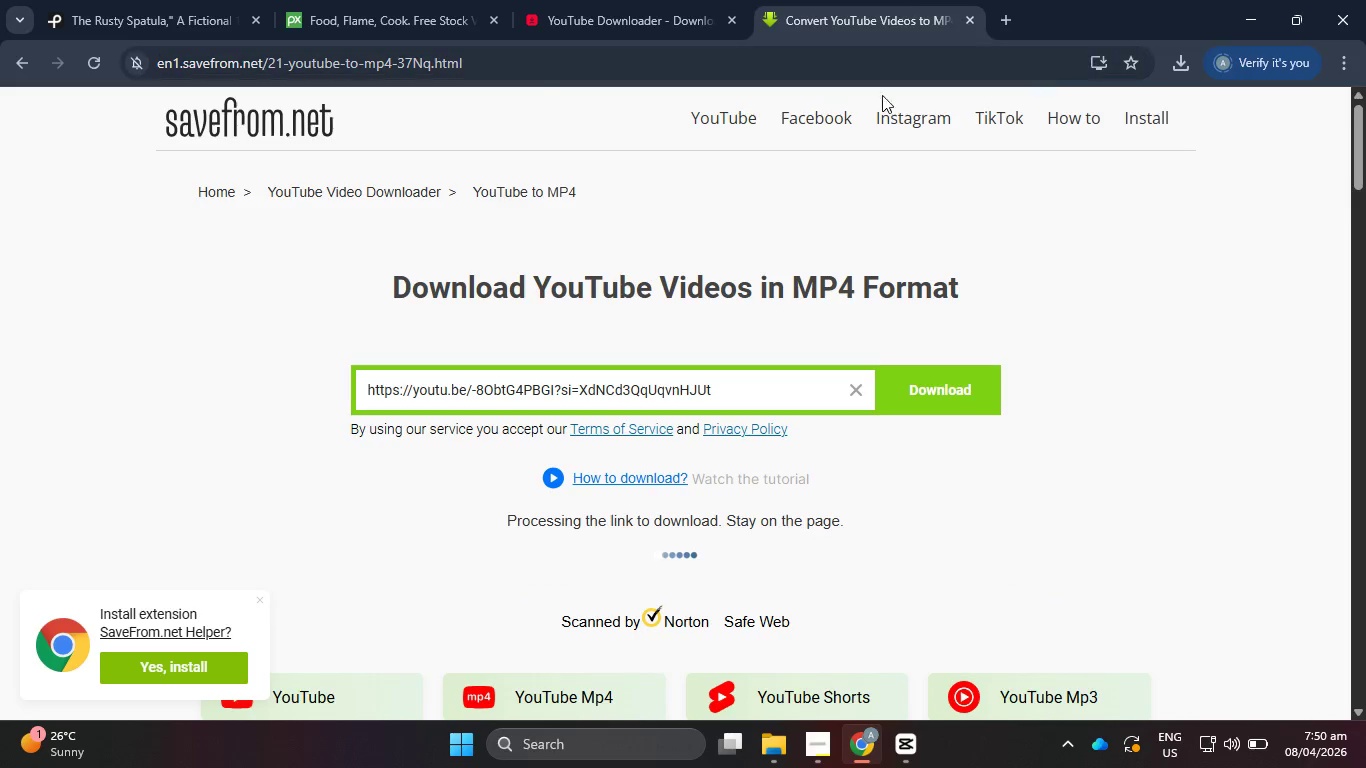 
wait(11.83)
 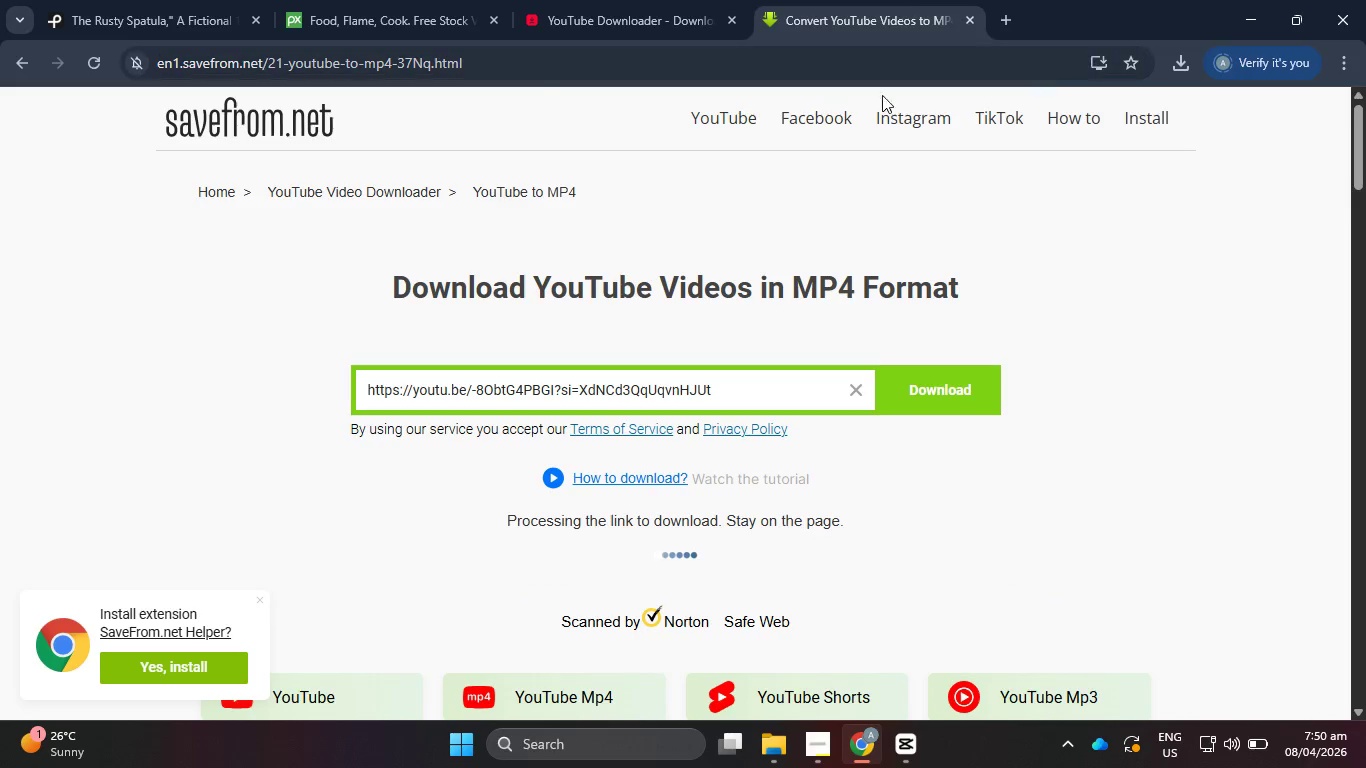 
scroll: coordinate [973, 369], scroll_direction: down, amount: 5.0
 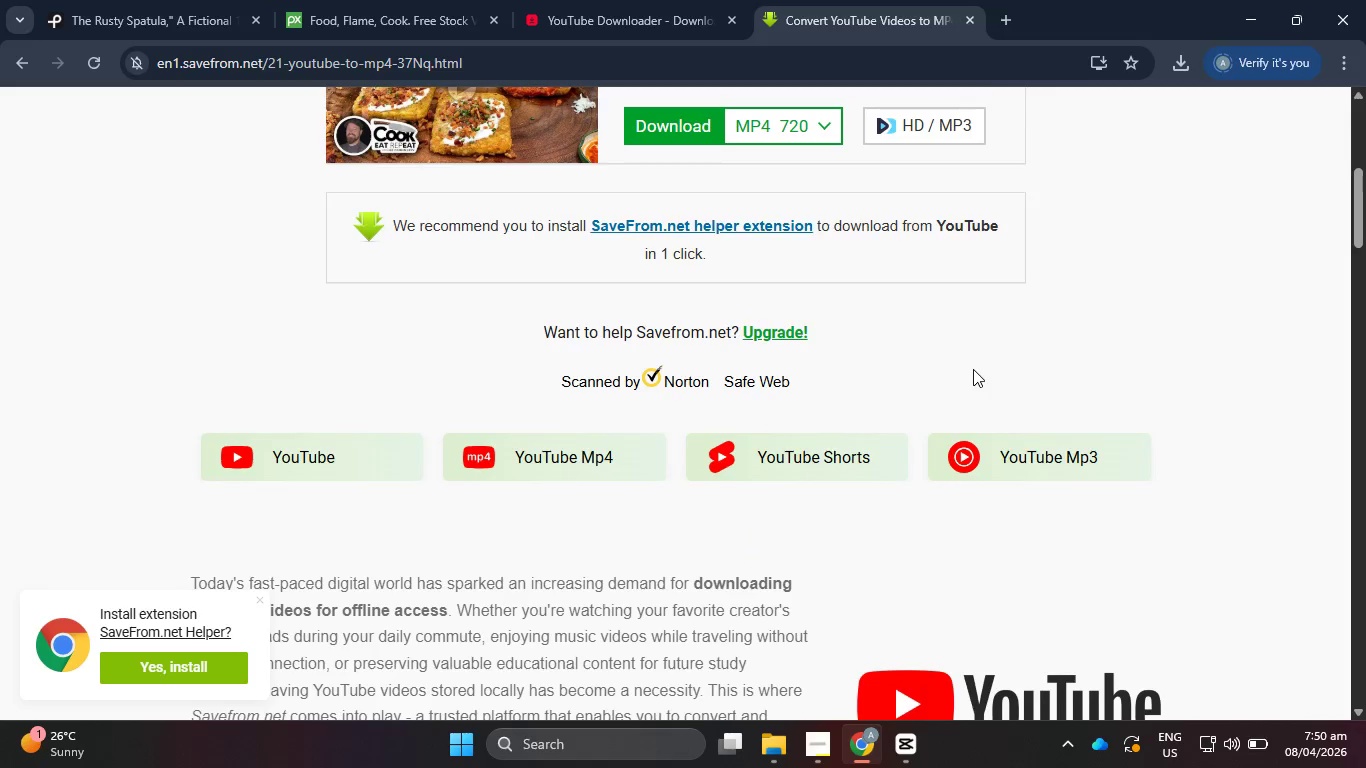 
scroll: coordinate [973, 369], scroll_direction: up, amount: 4.0
 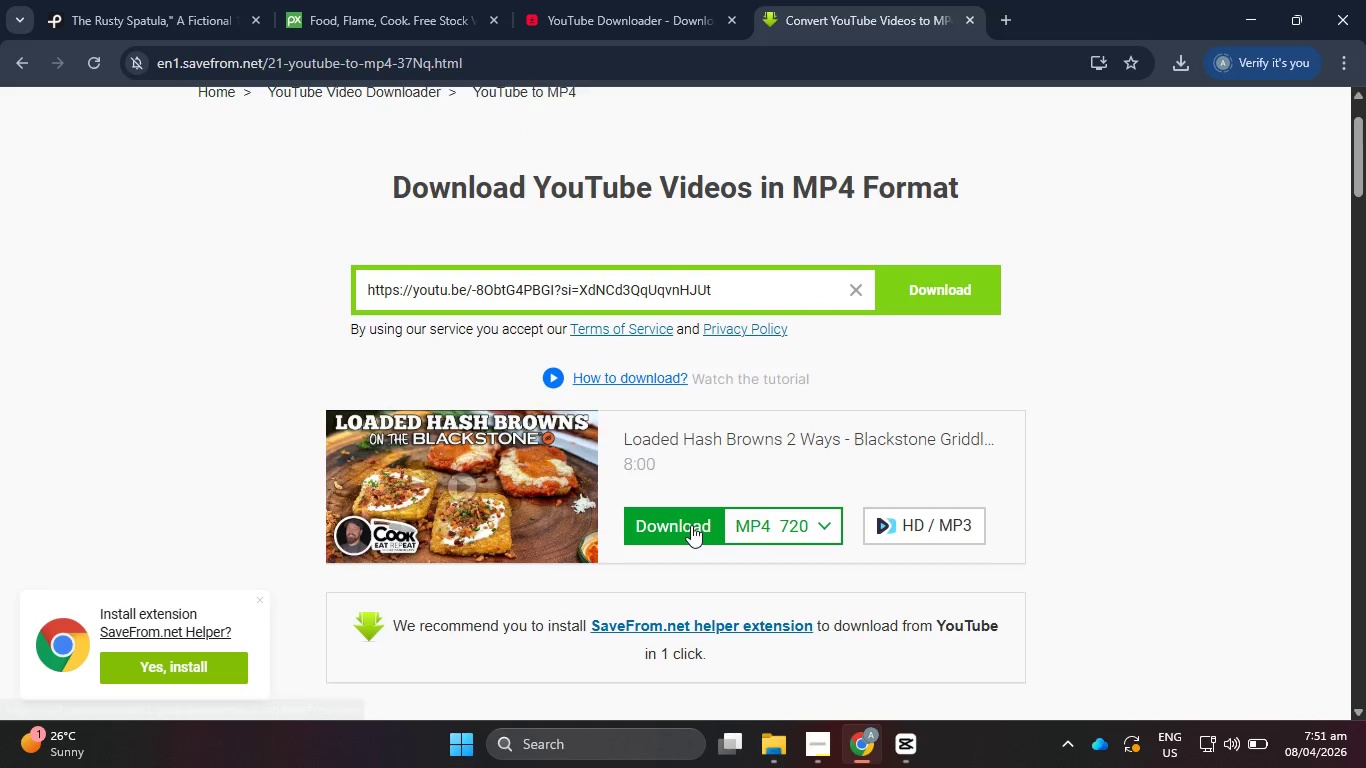 
left_click([691, 525])
 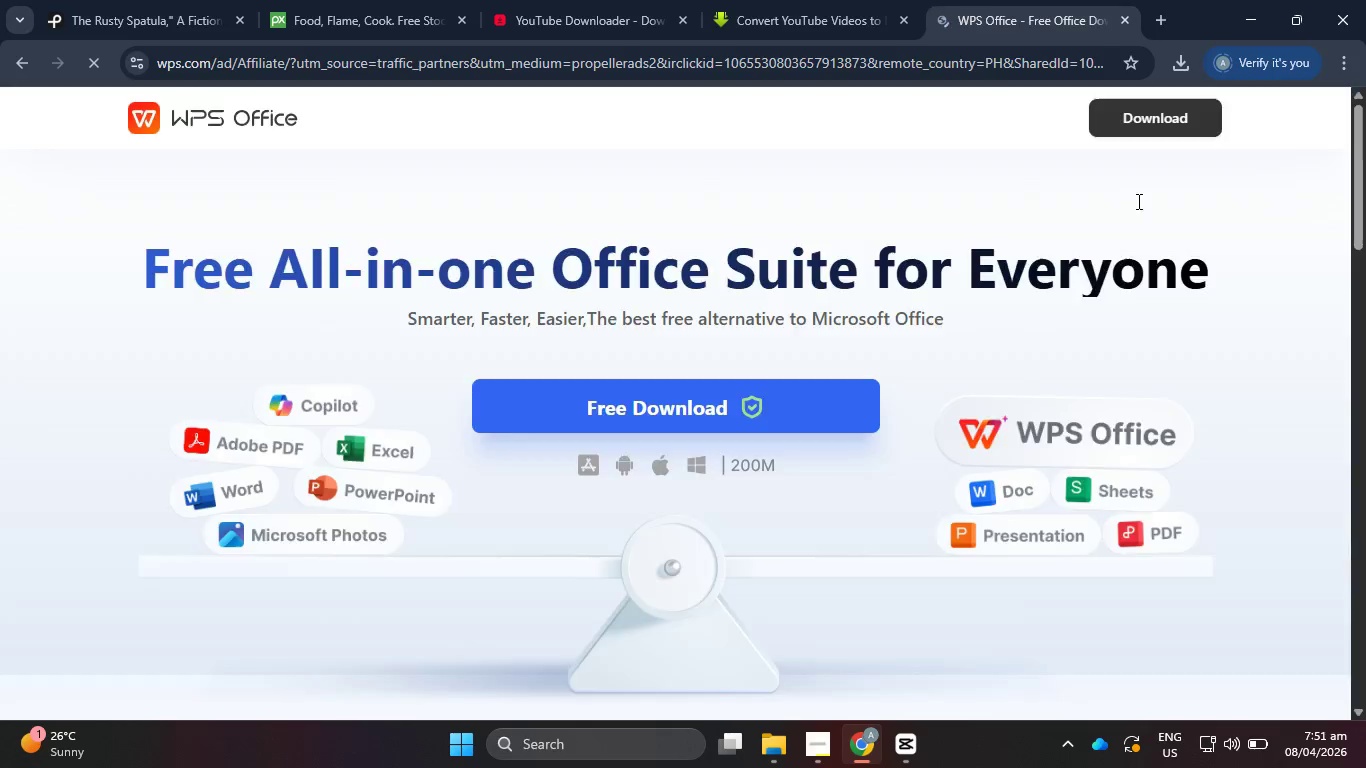 
left_click([815, 0])
 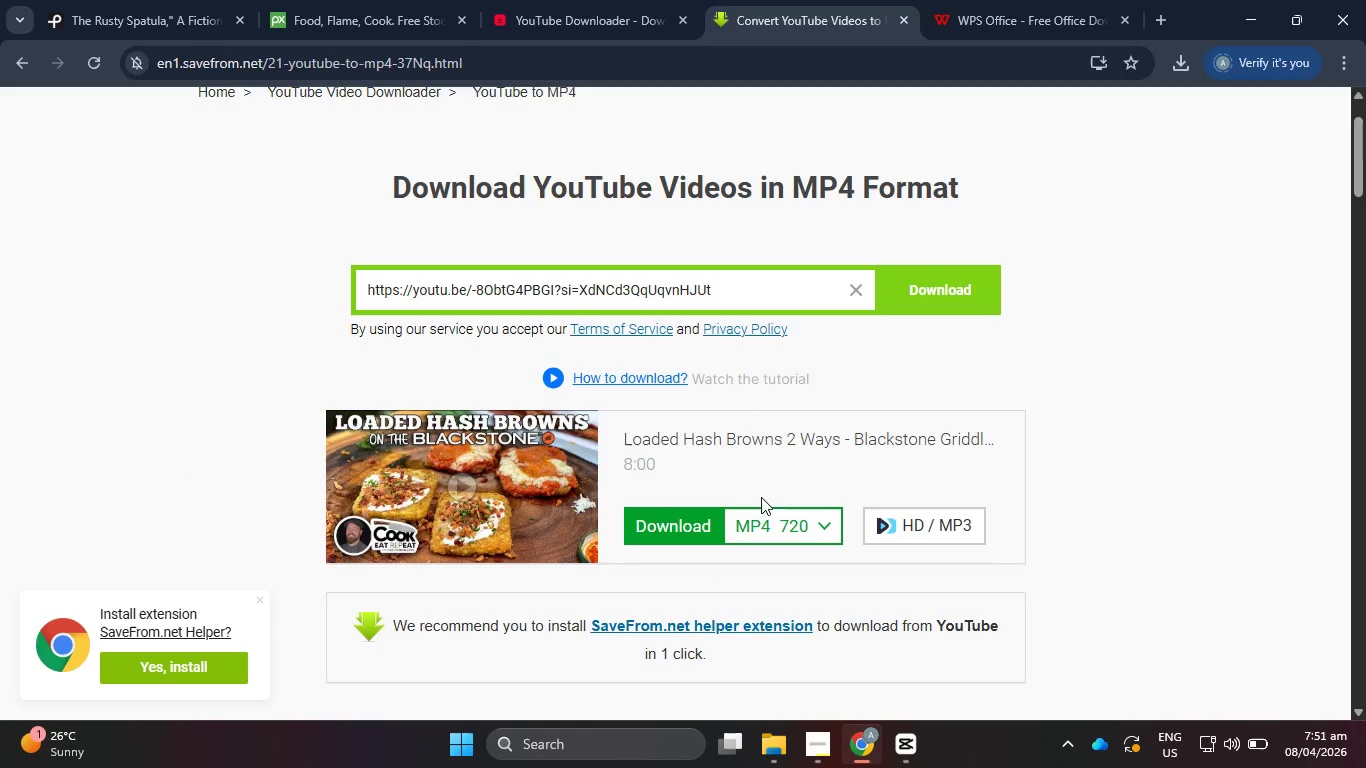 
left_click([701, 533])
 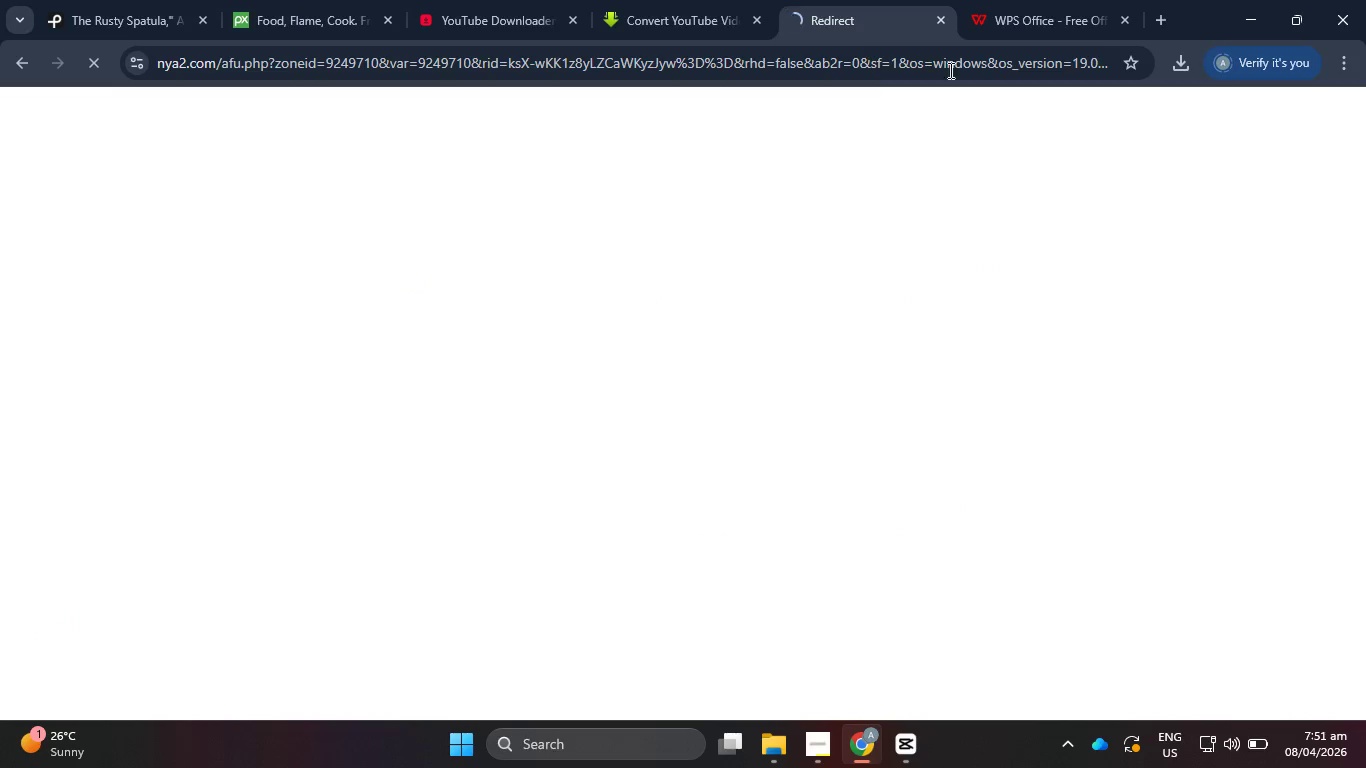 
left_click([700, 5])
 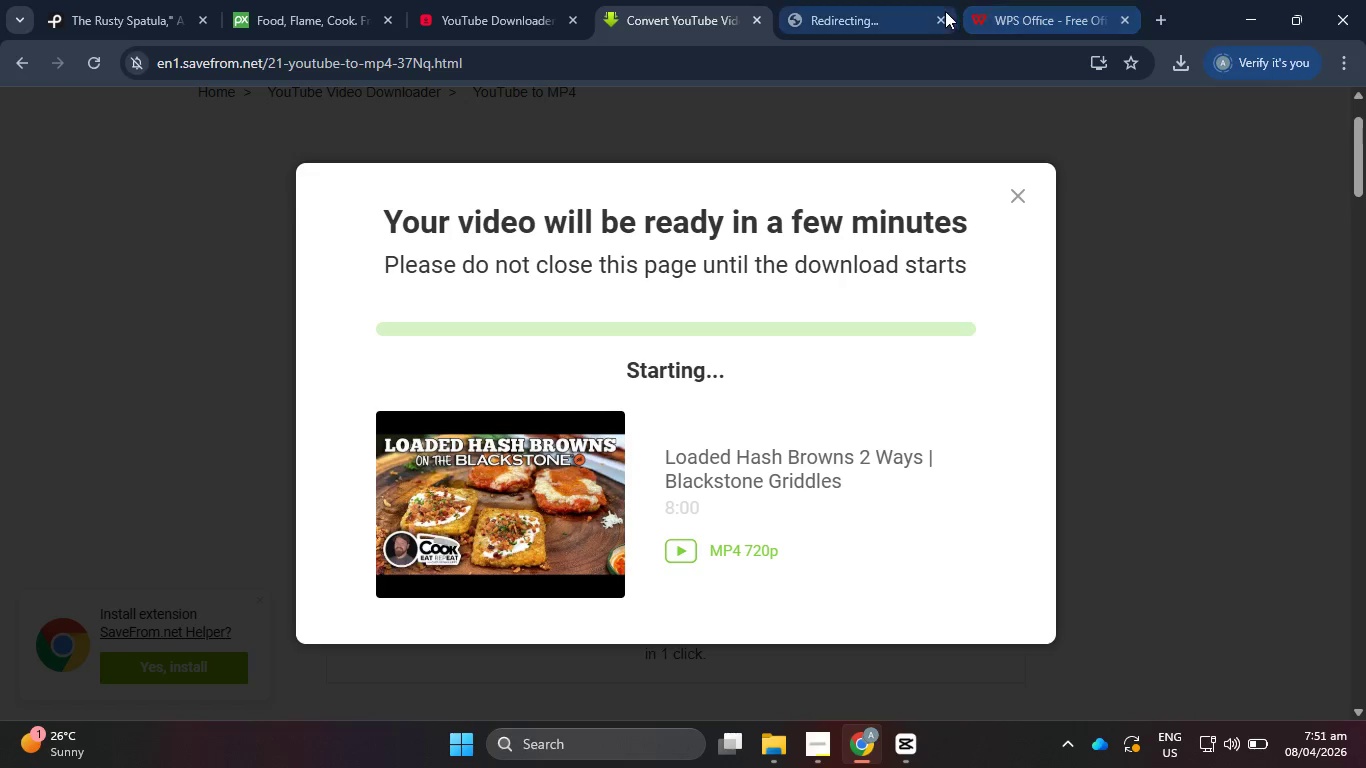 
left_click([945, 21])
 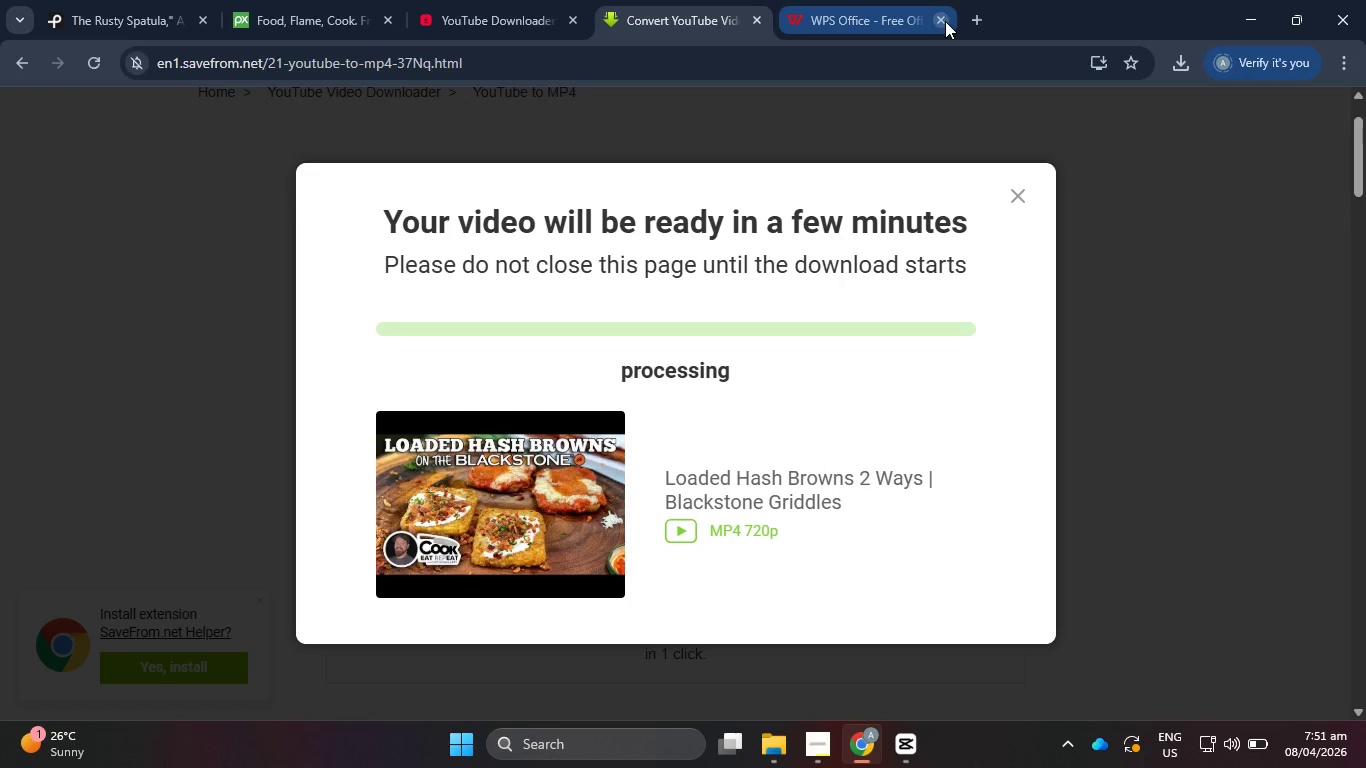 
left_click([945, 21])
 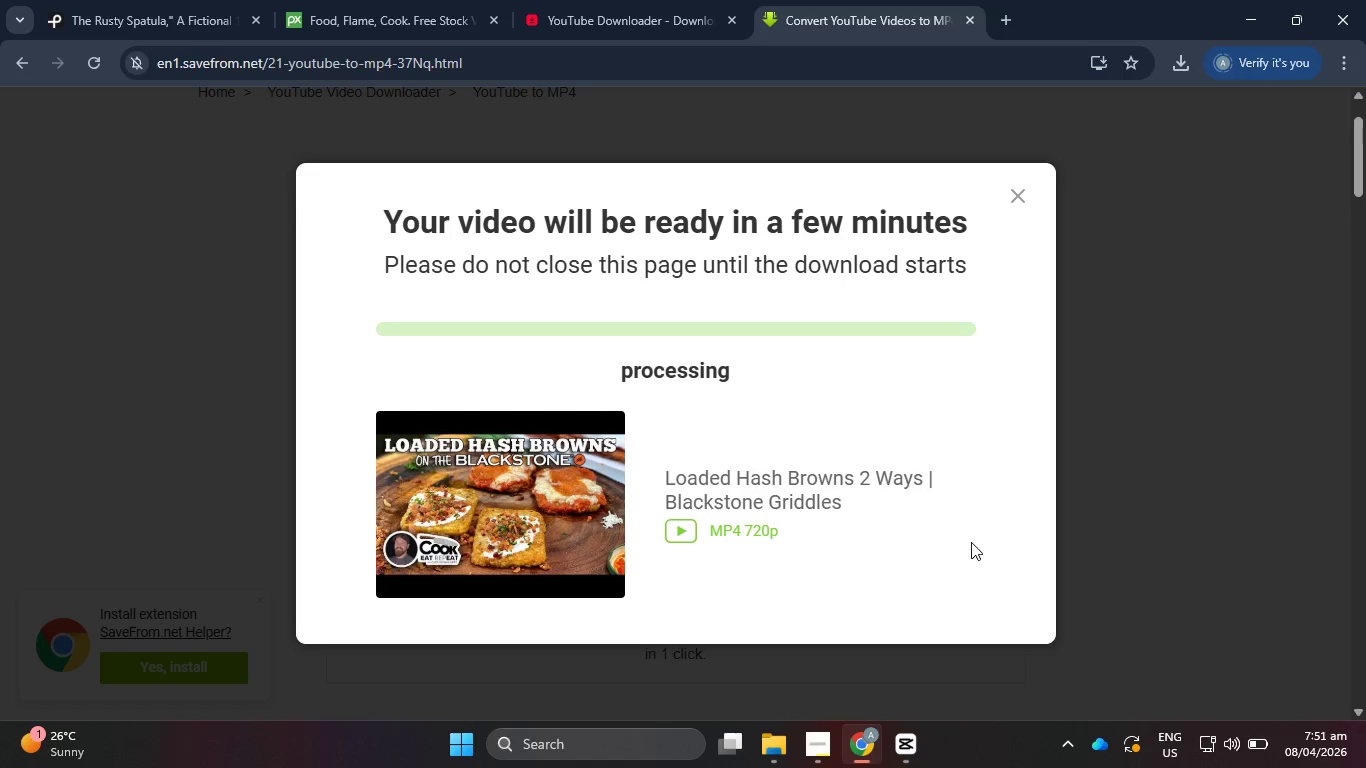 
wait(15.86)
 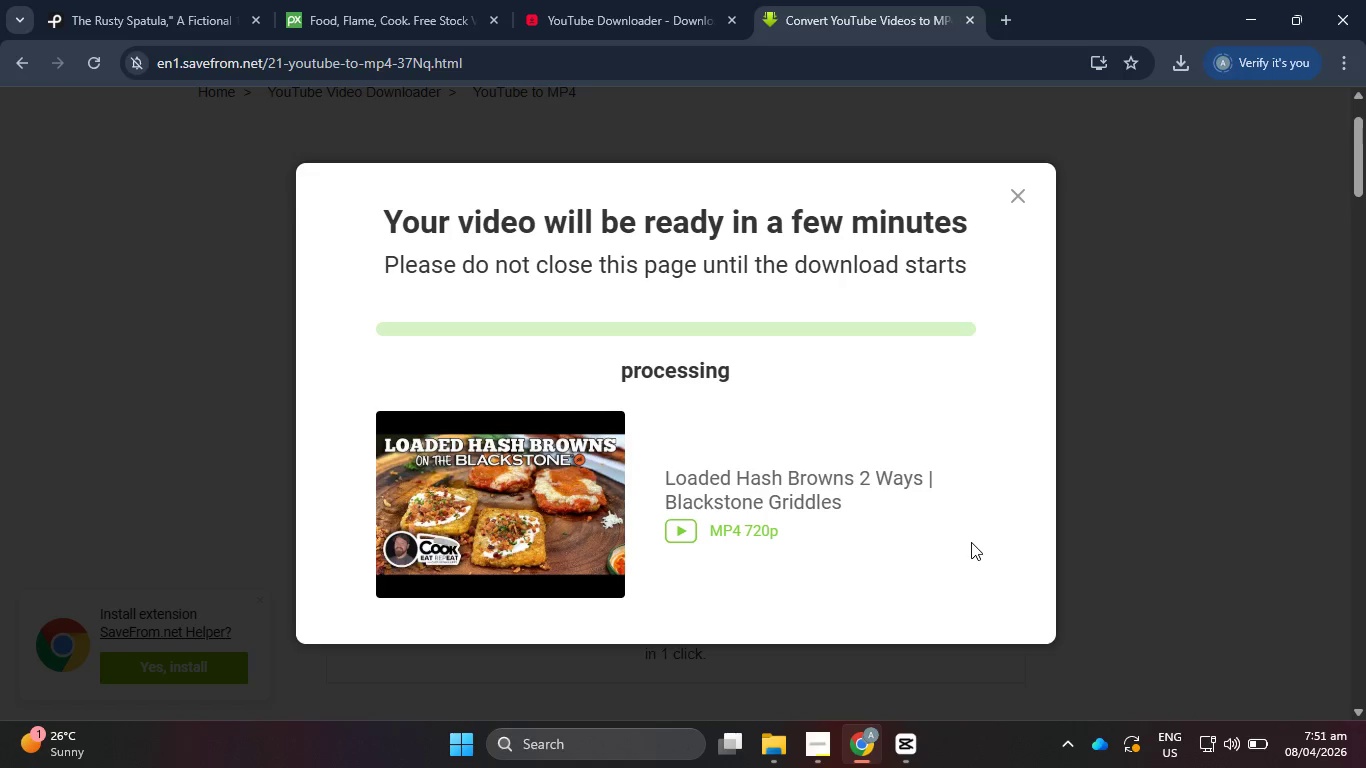 
left_click([971, 542])
 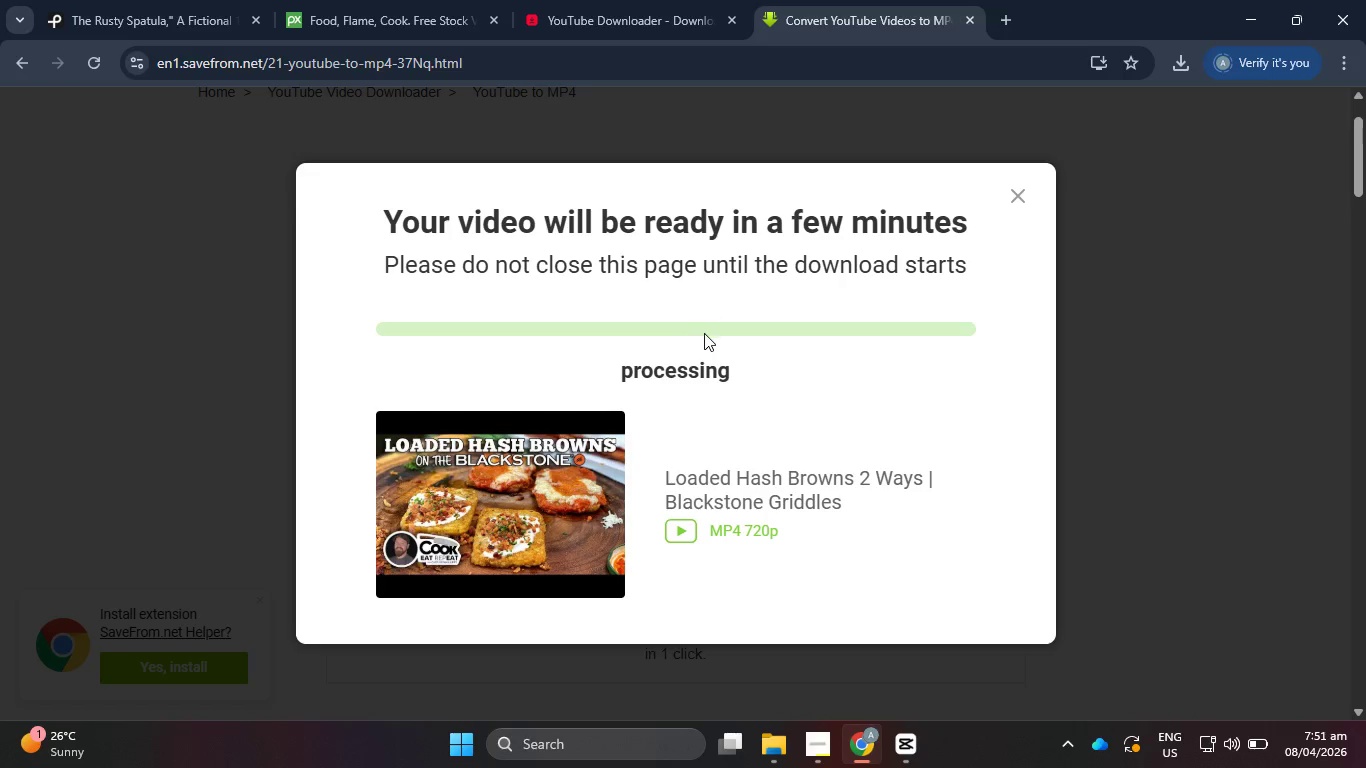 
wait(5.09)
 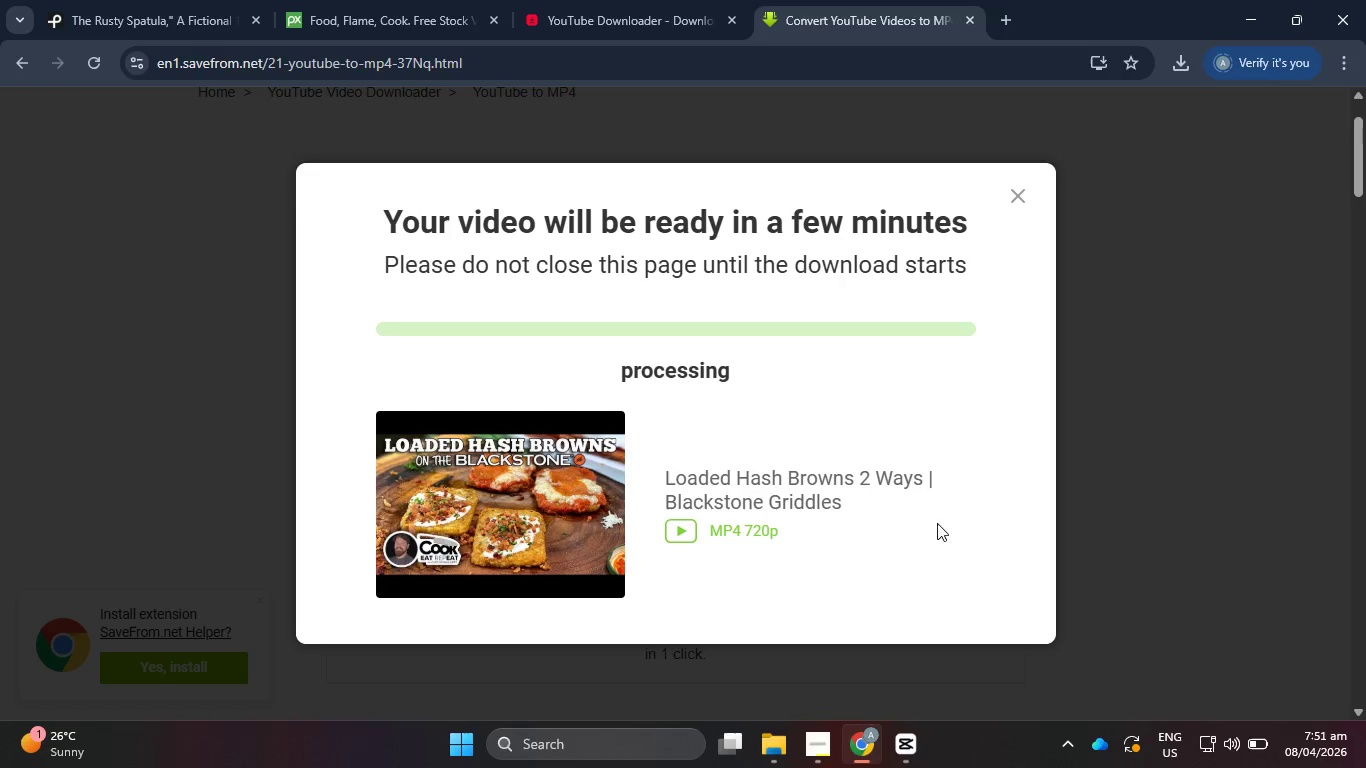 
left_click([902, 742])
 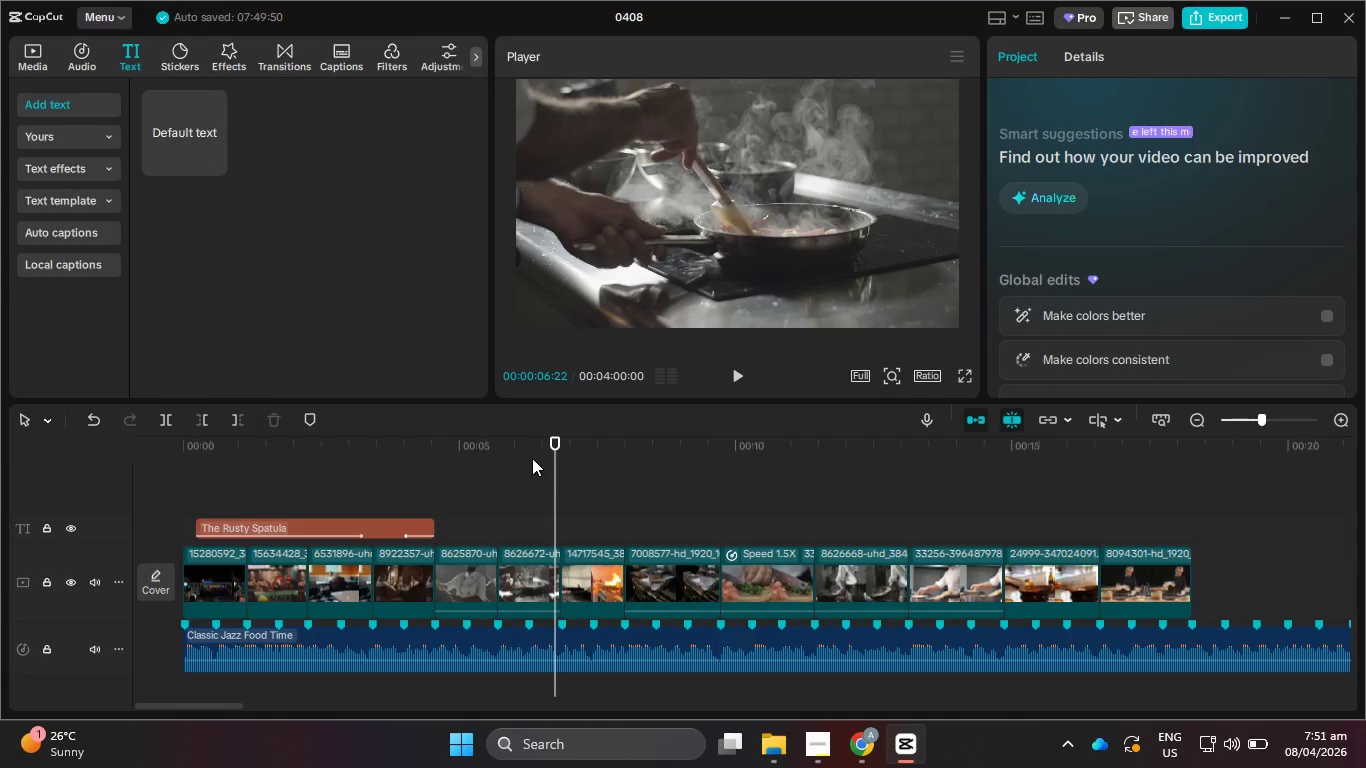 
left_click_drag(start_coordinate=[559, 455], to_coordinate=[165, 438])
 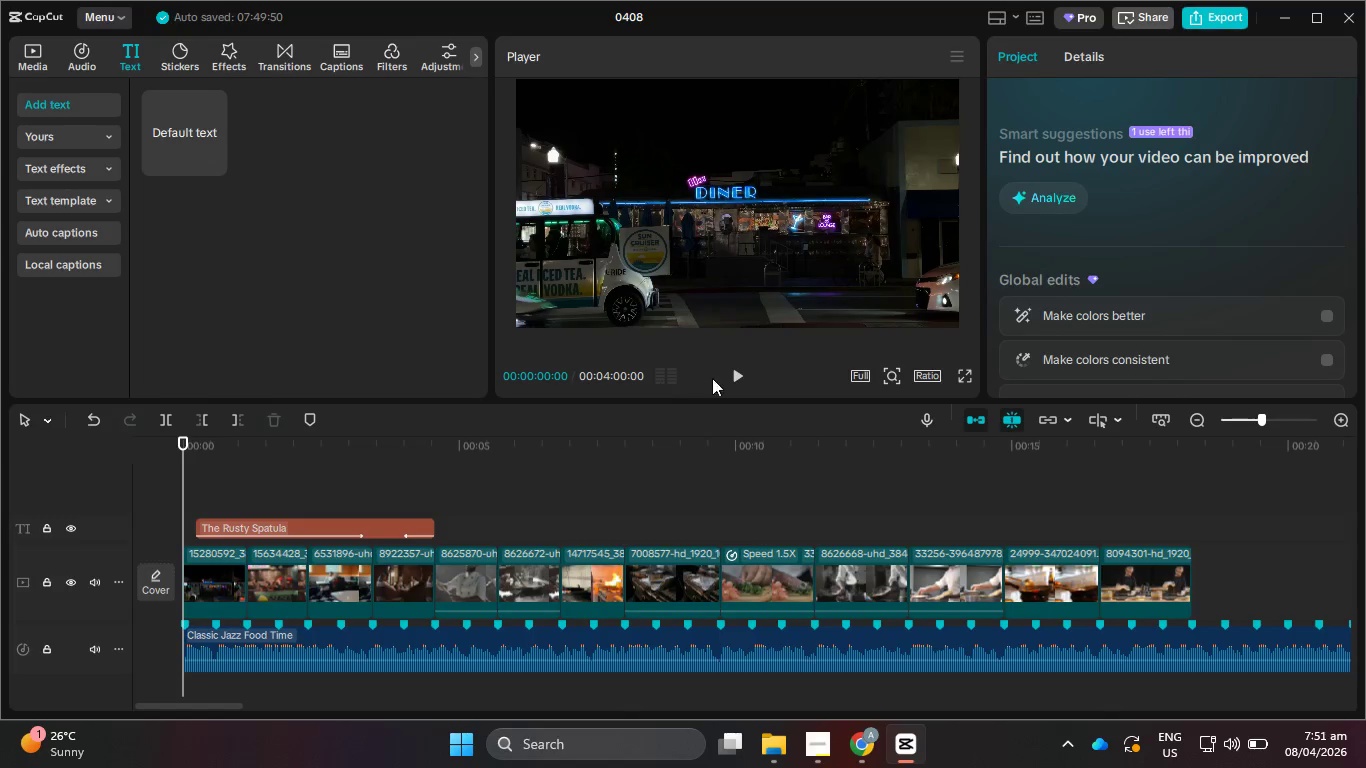 
left_click([733, 366])
 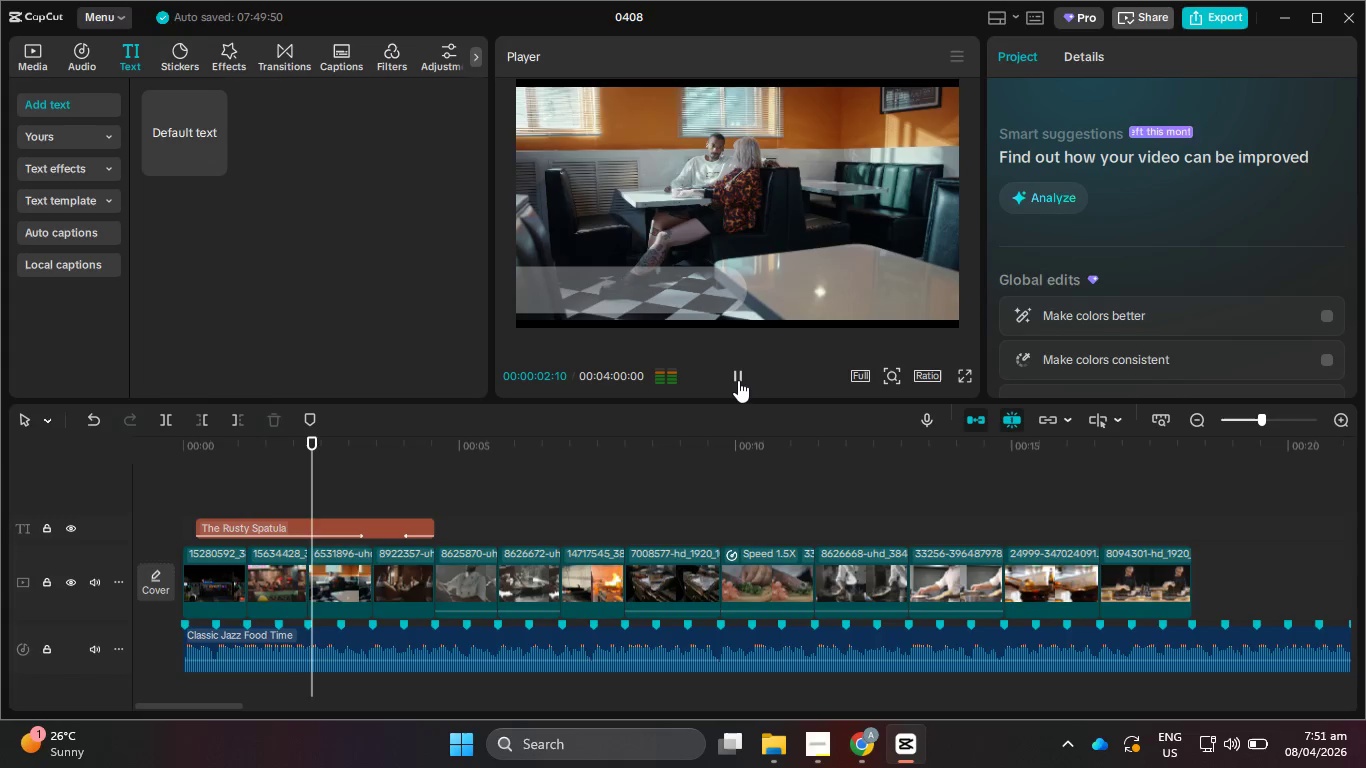 
double_click([738, 380])
 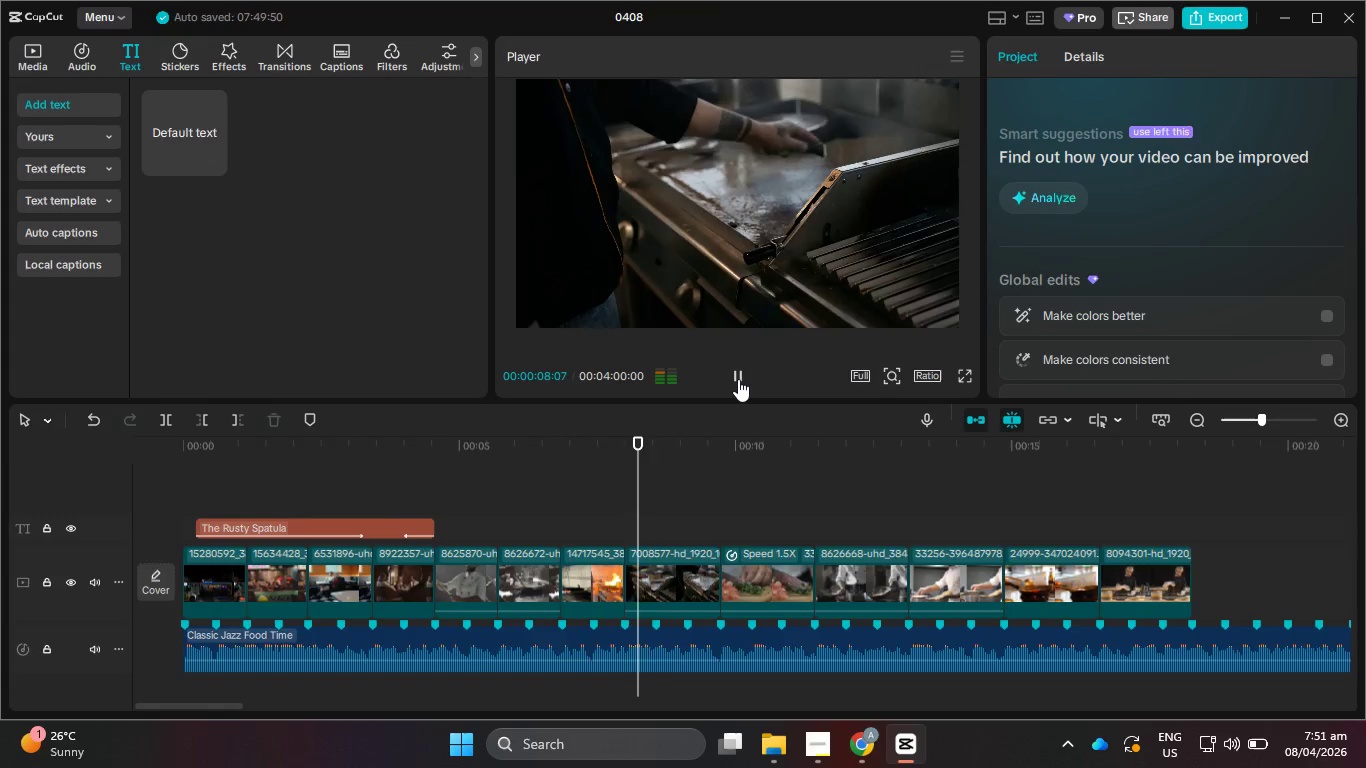 
wait(7.11)
 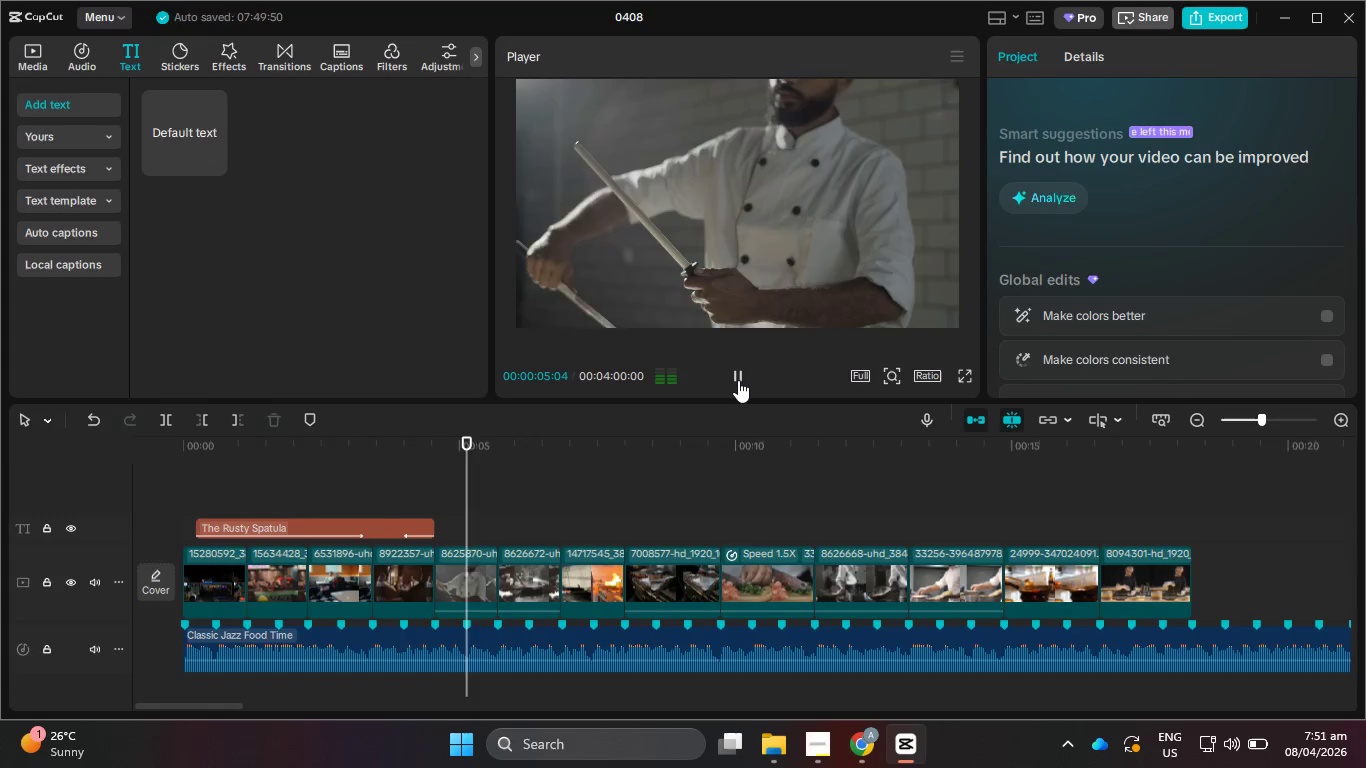 
left_click([738, 379])
 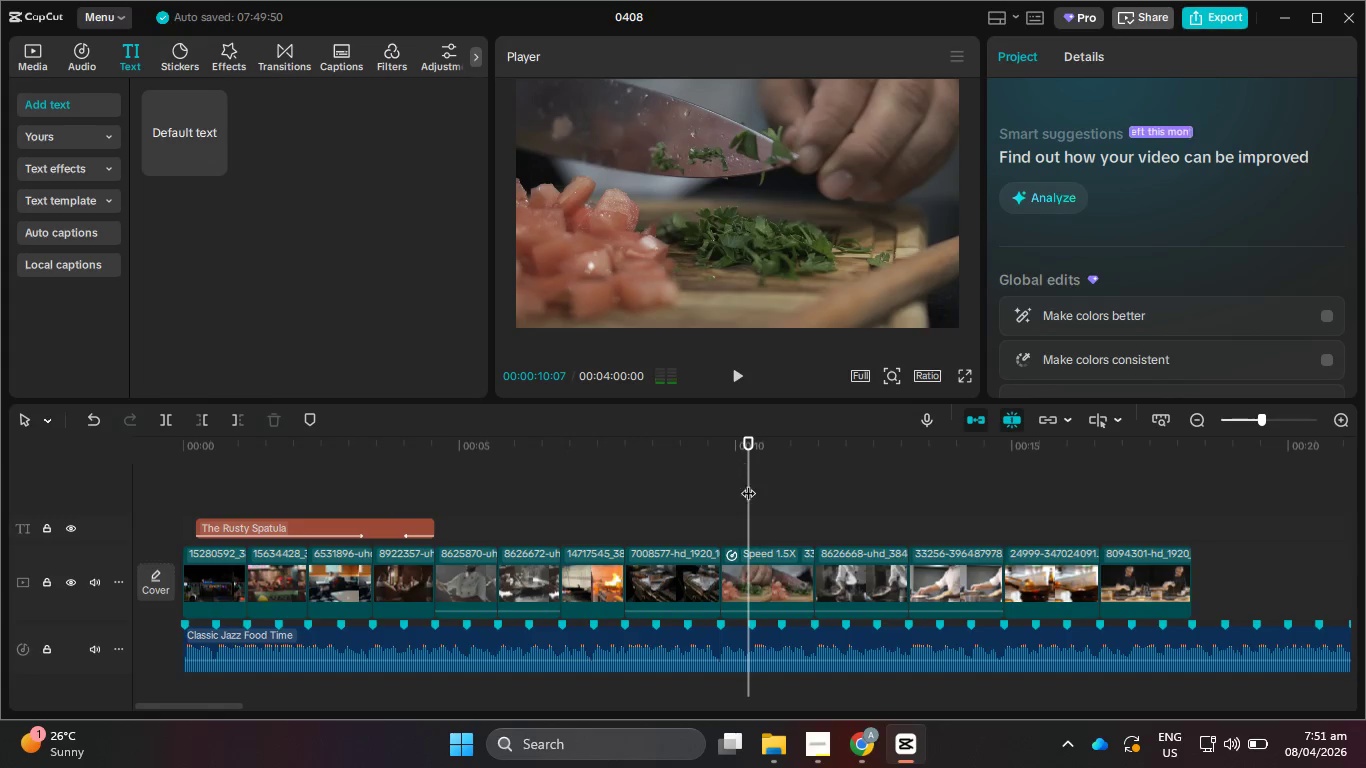 
left_click_drag(start_coordinate=[749, 491], to_coordinate=[727, 487])
 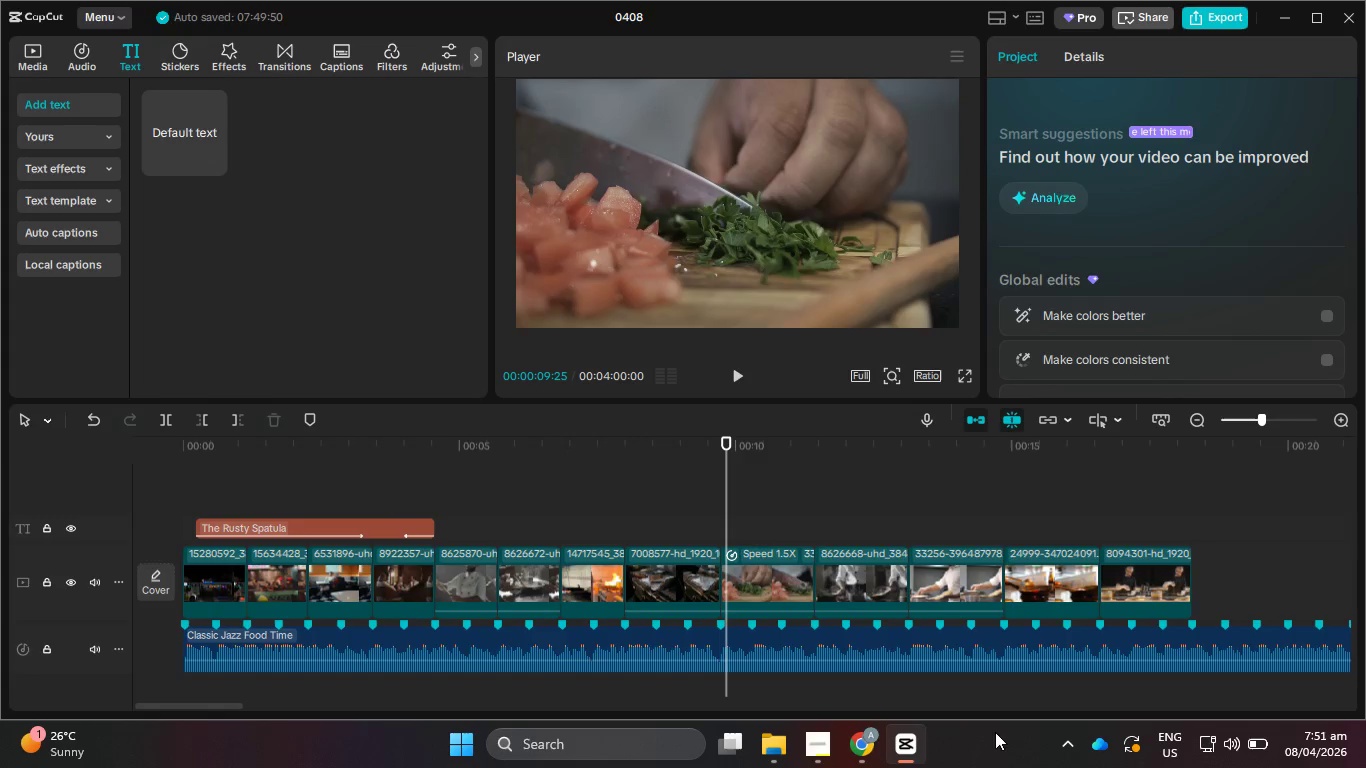 
mouse_move([823, 746])
 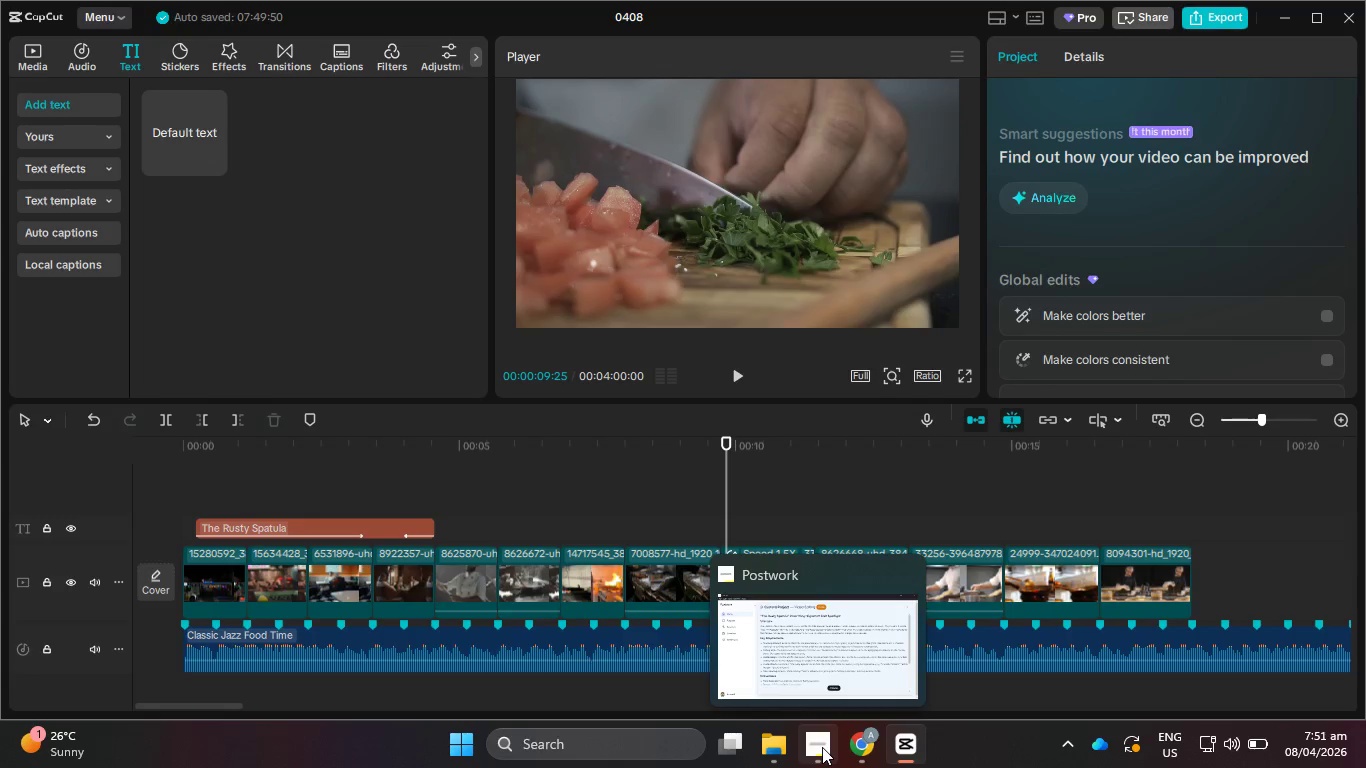 
left_click([822, 747])